 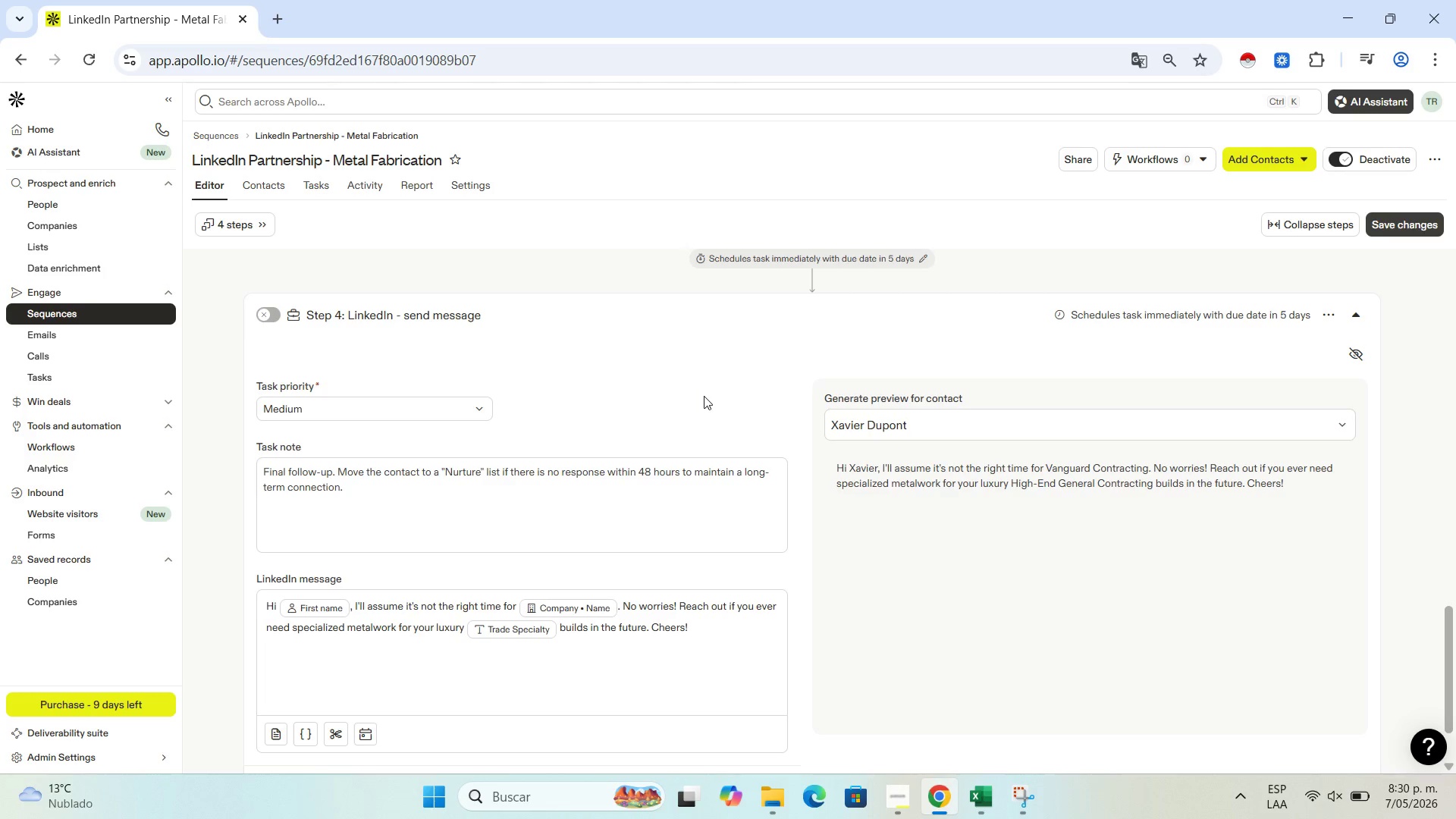 
left_click([1411, 219])
 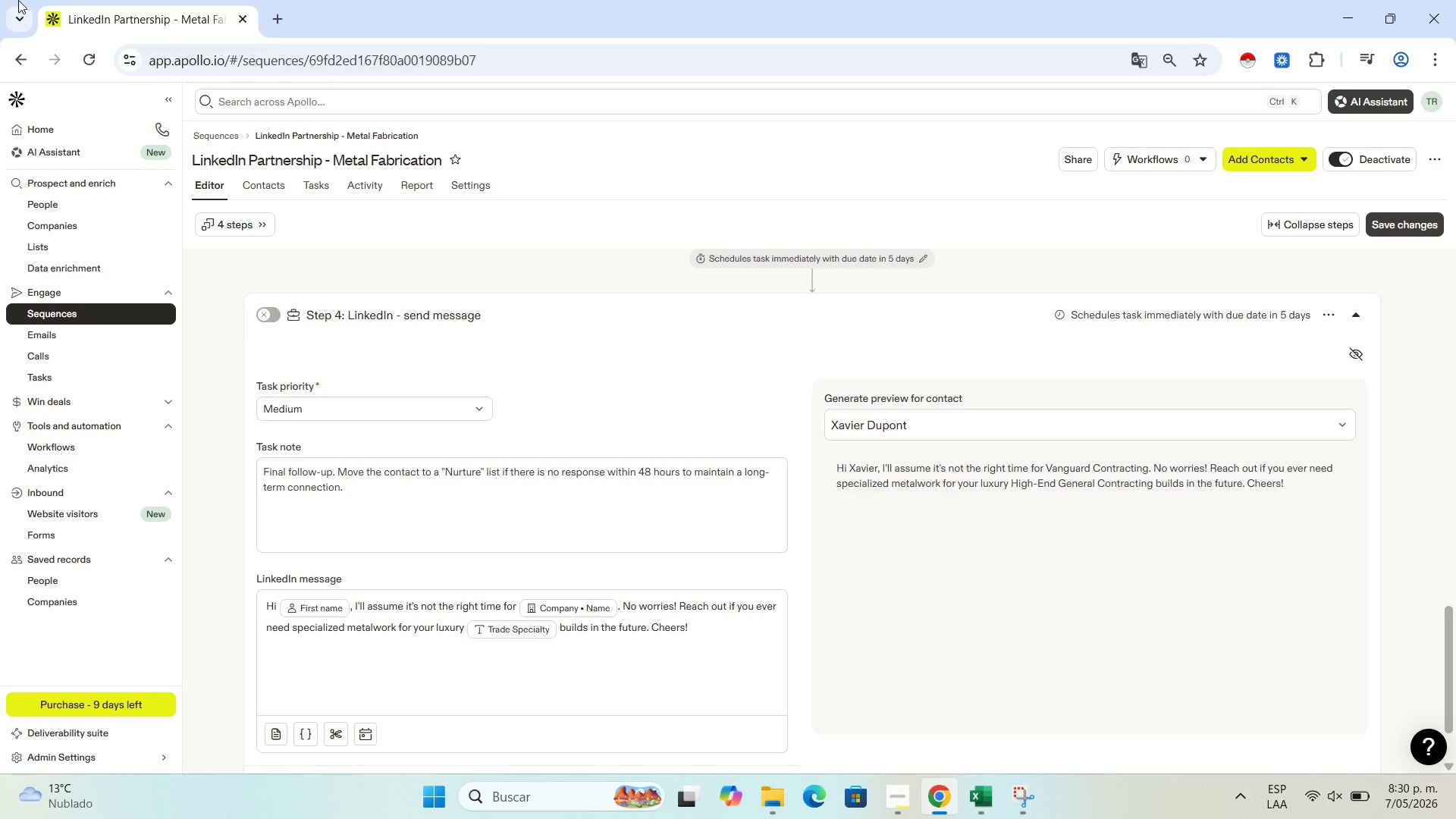 
right_click([175, 27])
 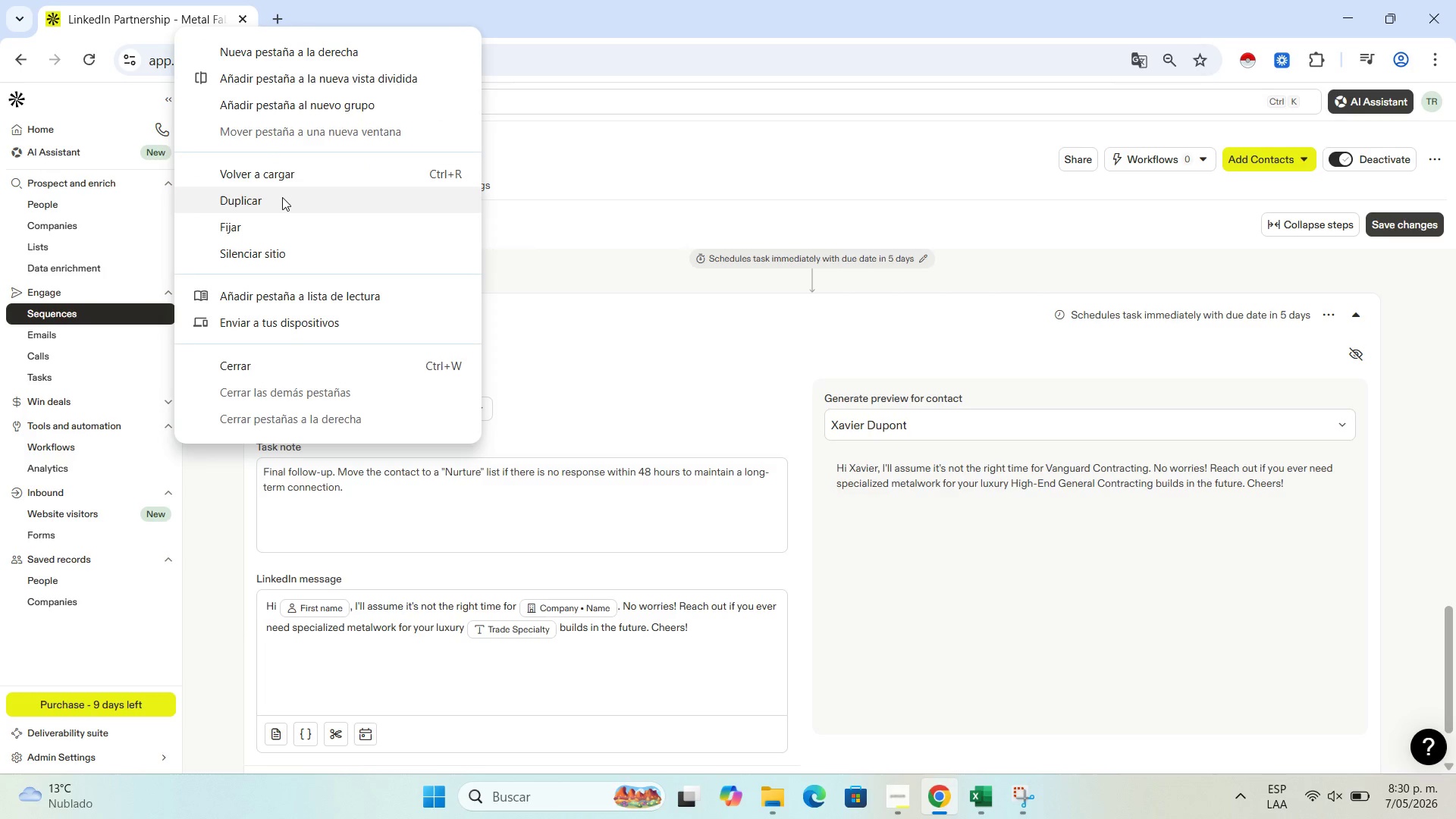 
left_click([282, 197])
 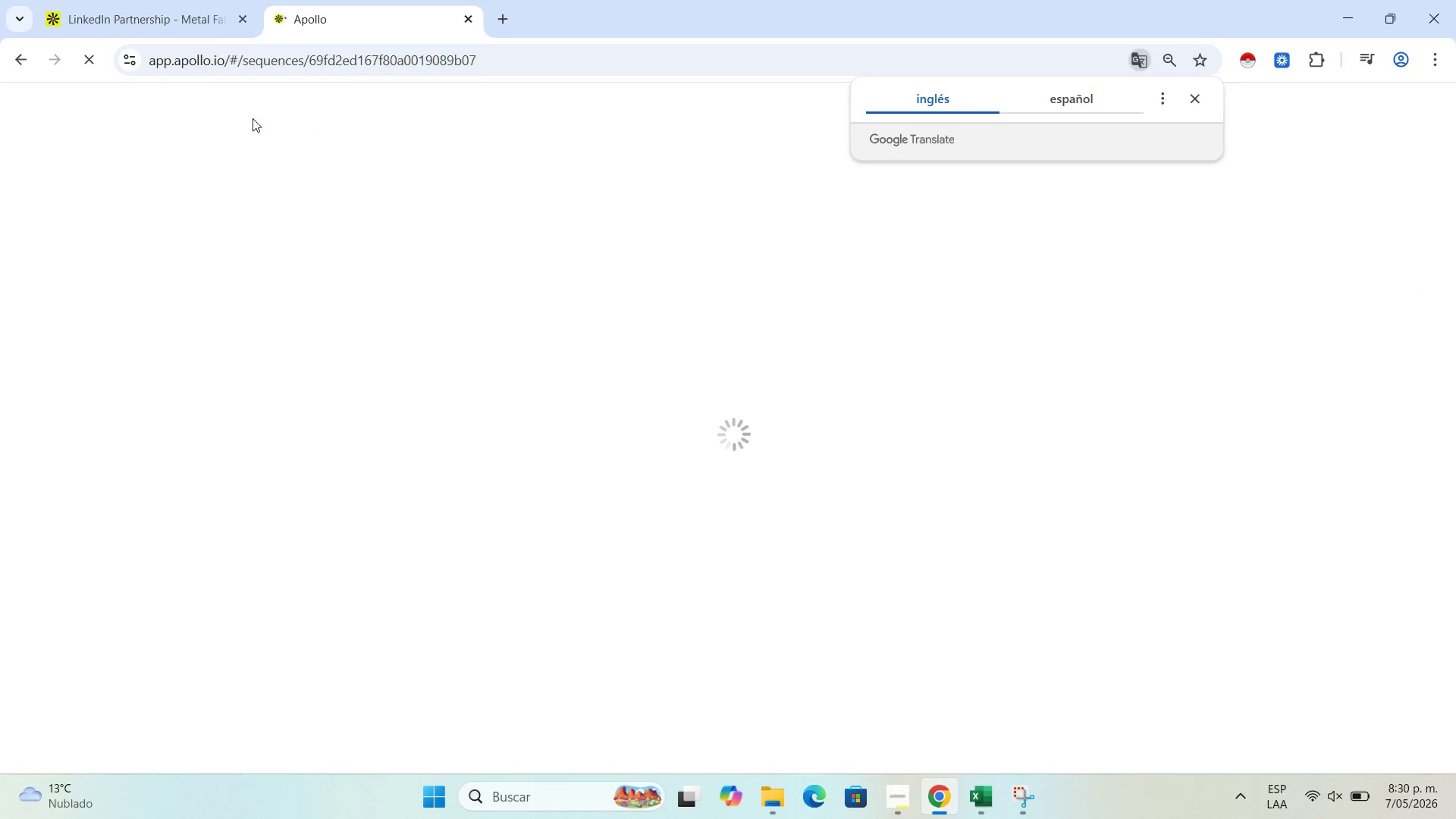 
left_click([1202, 97])
 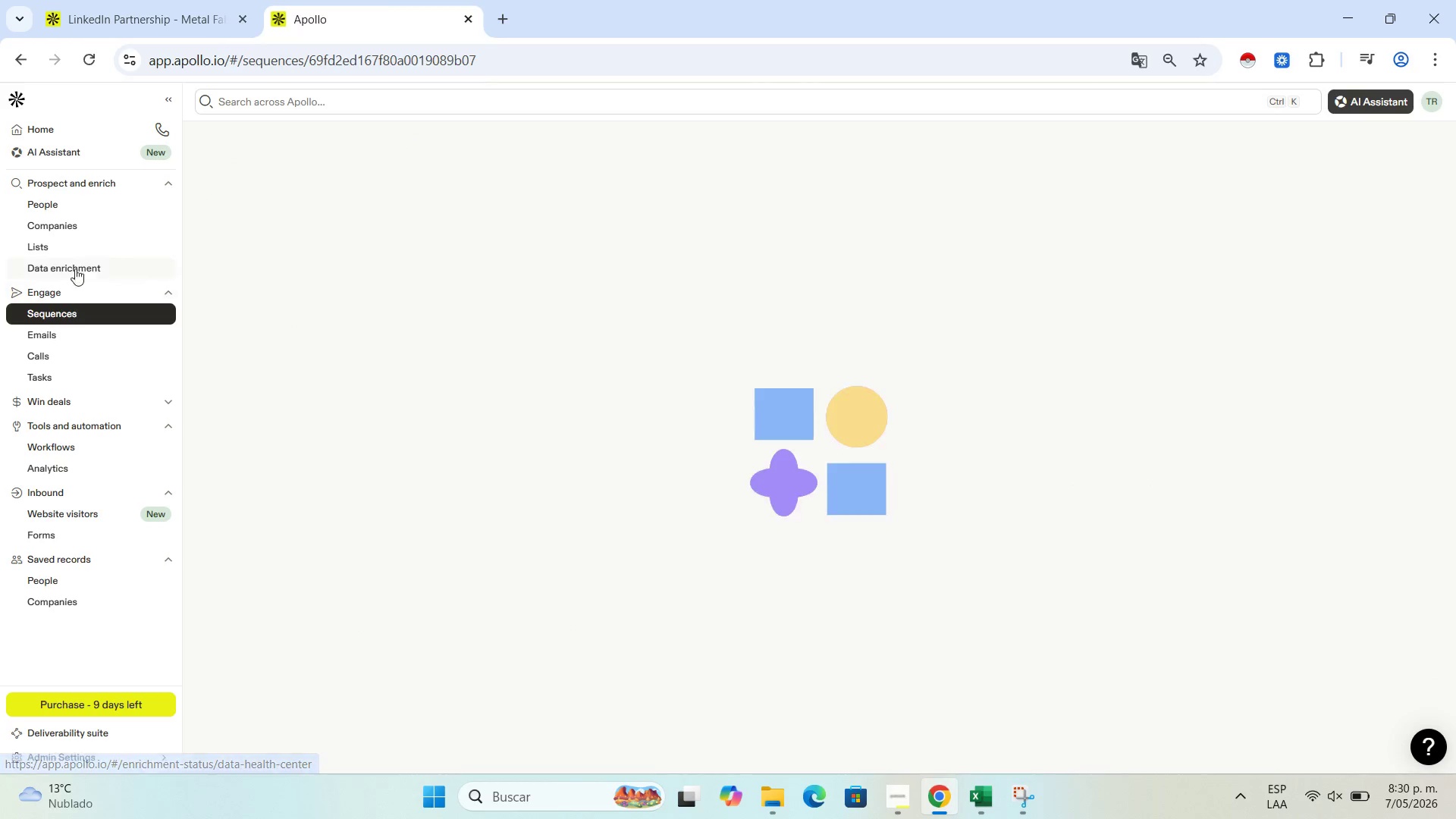 
wait(5.33)
 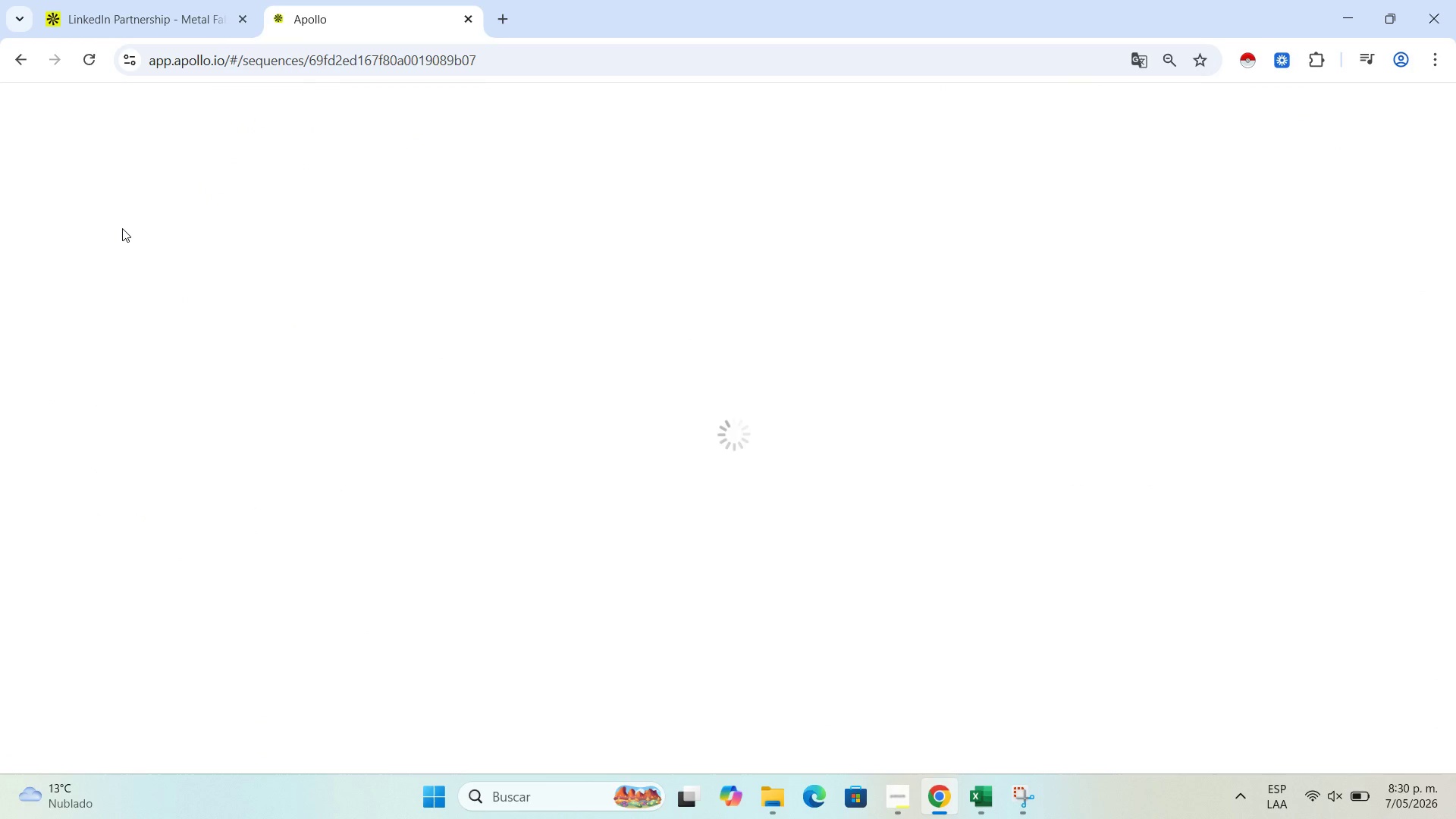 
left_click([77, 309])
 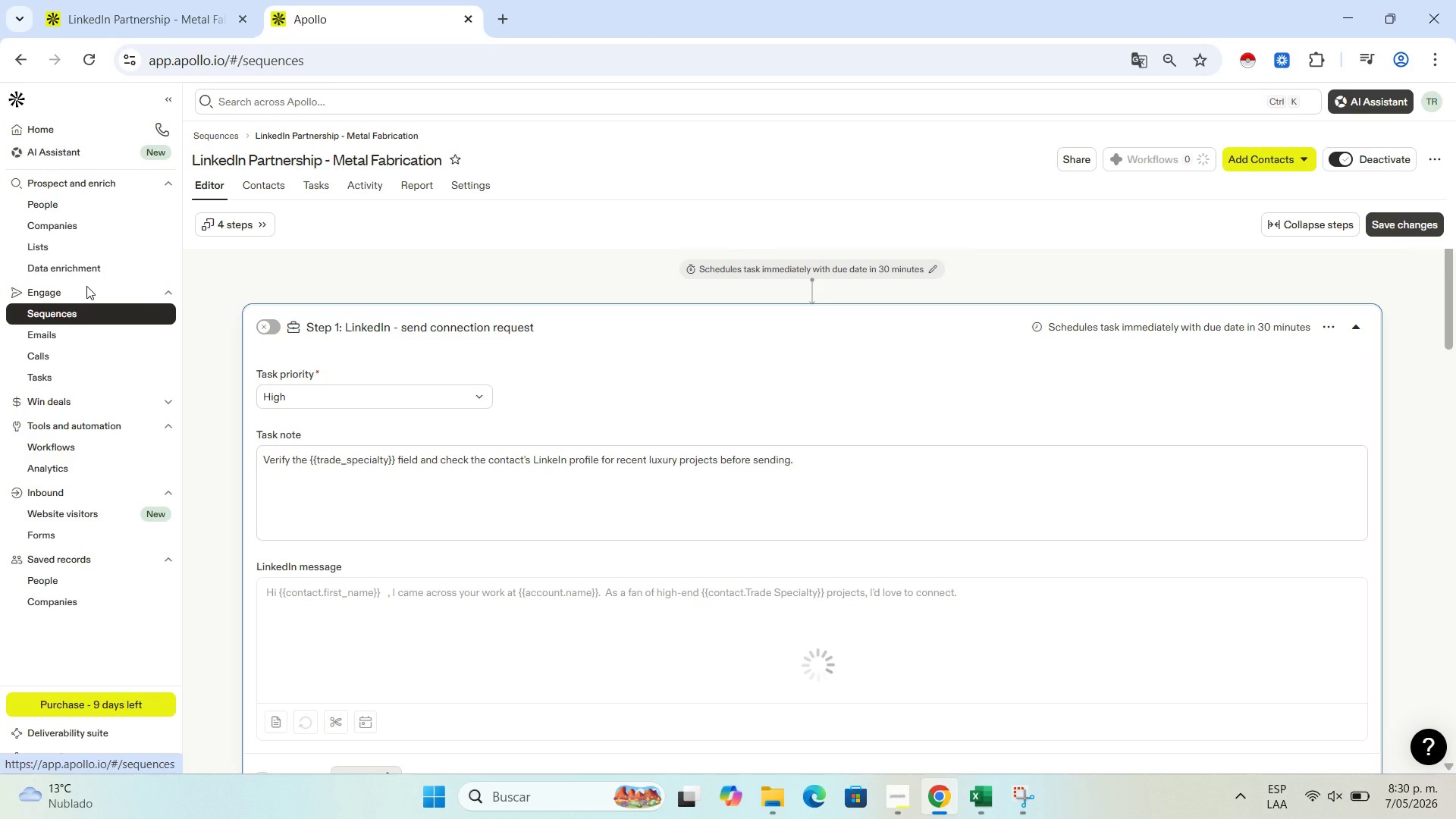 
left_click([86, 284])
 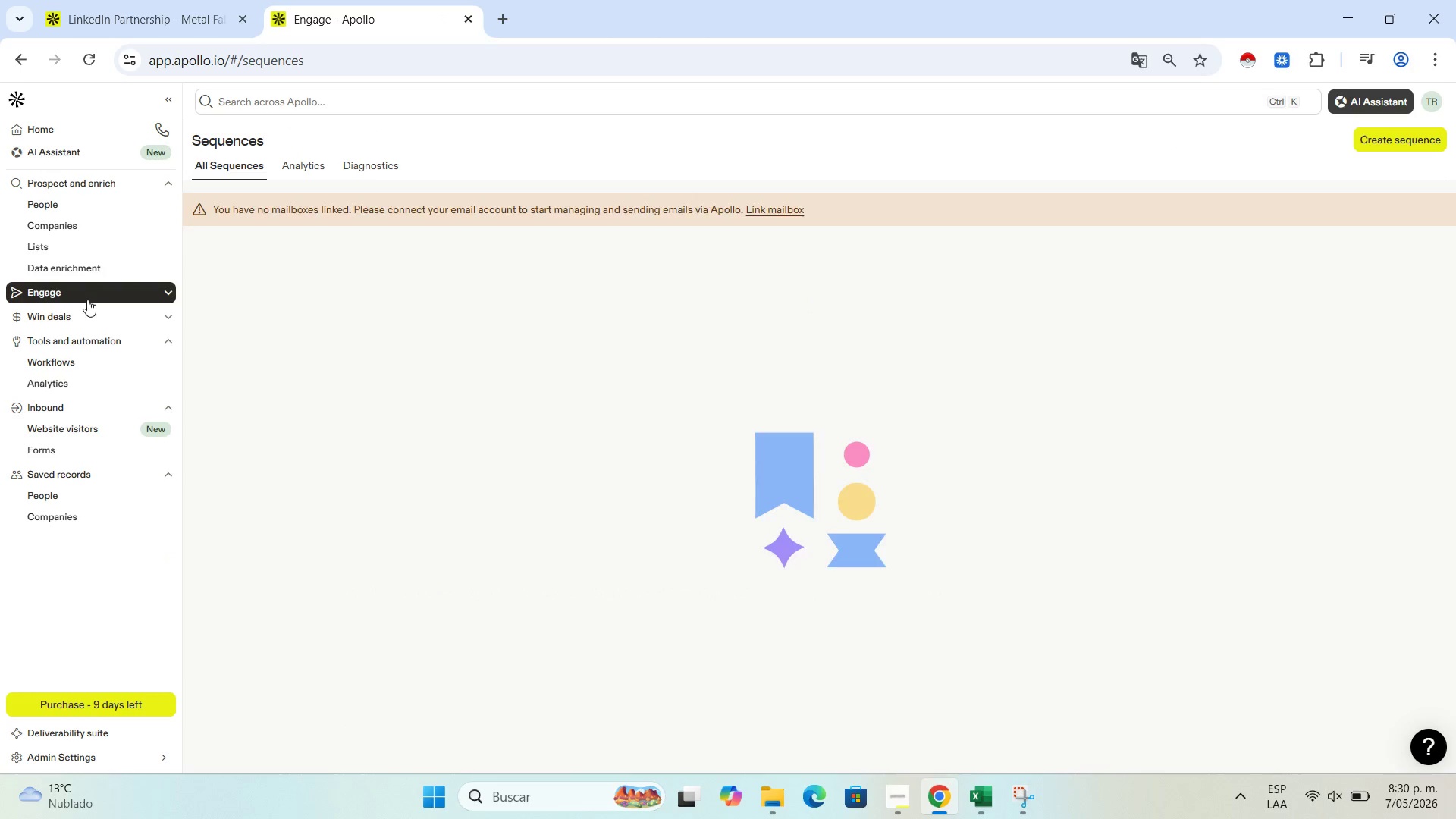 
left_click([87, 306])
 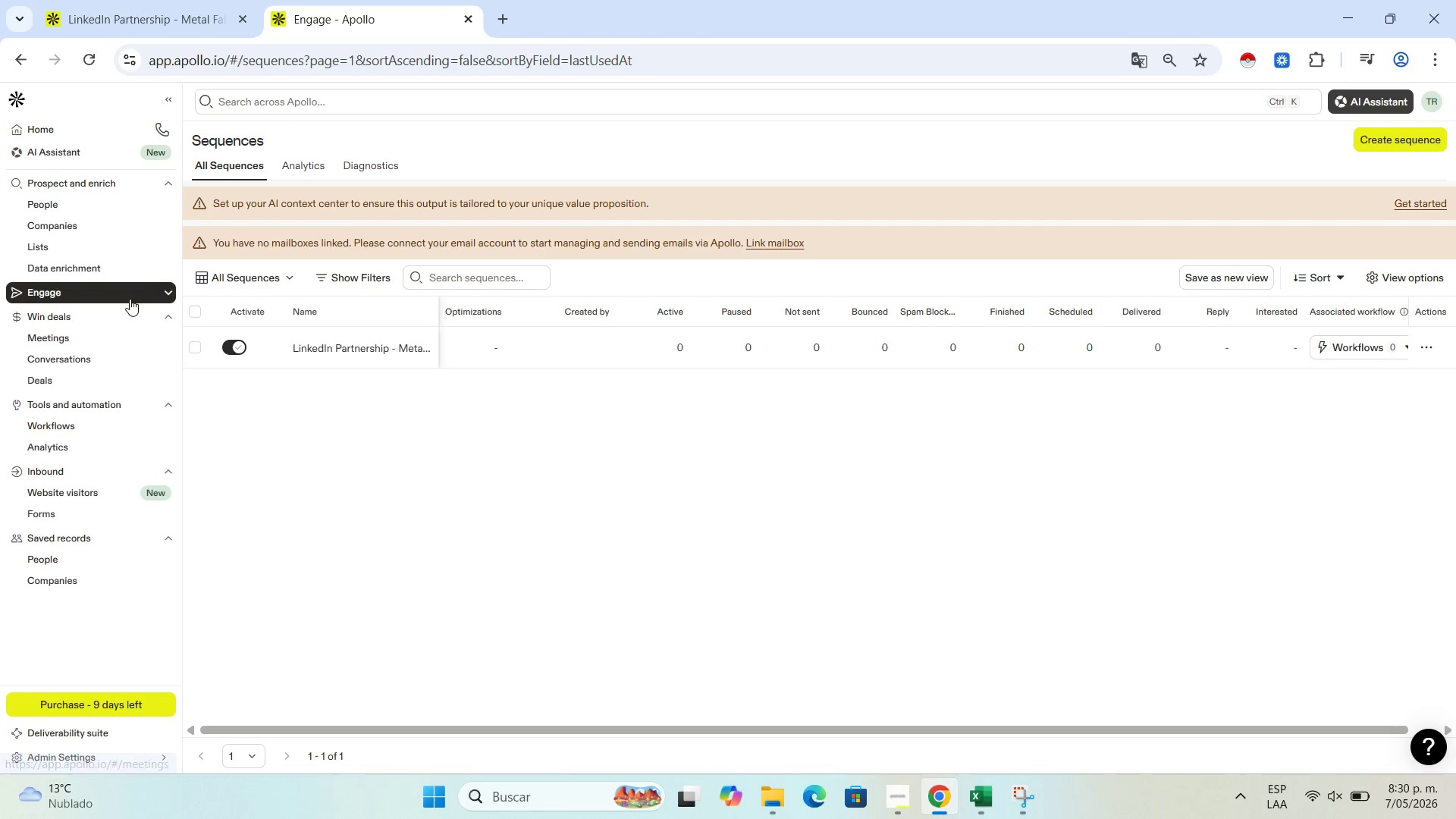 
left_click([165, 289])
 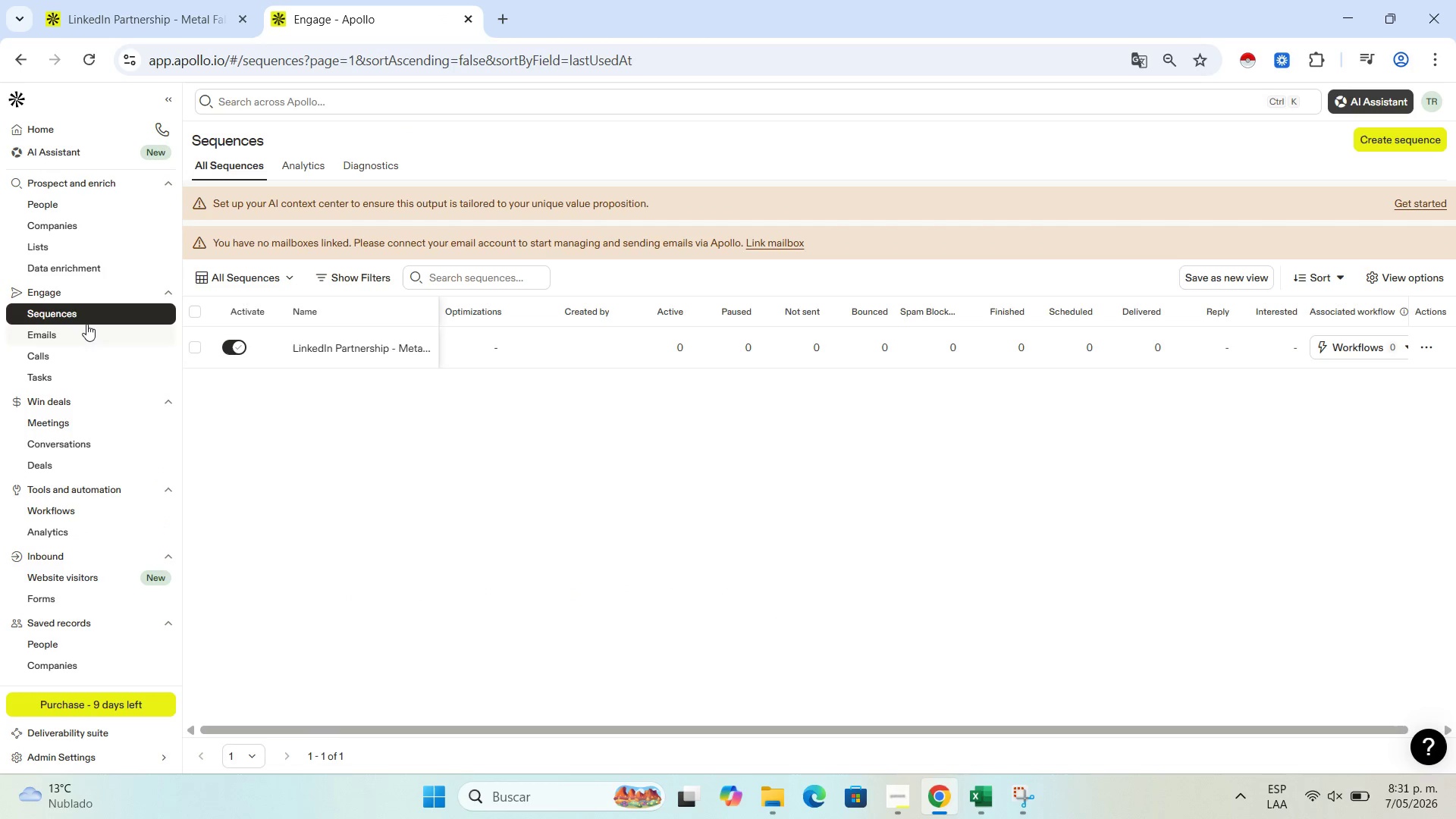 
left_click([86, 315])
 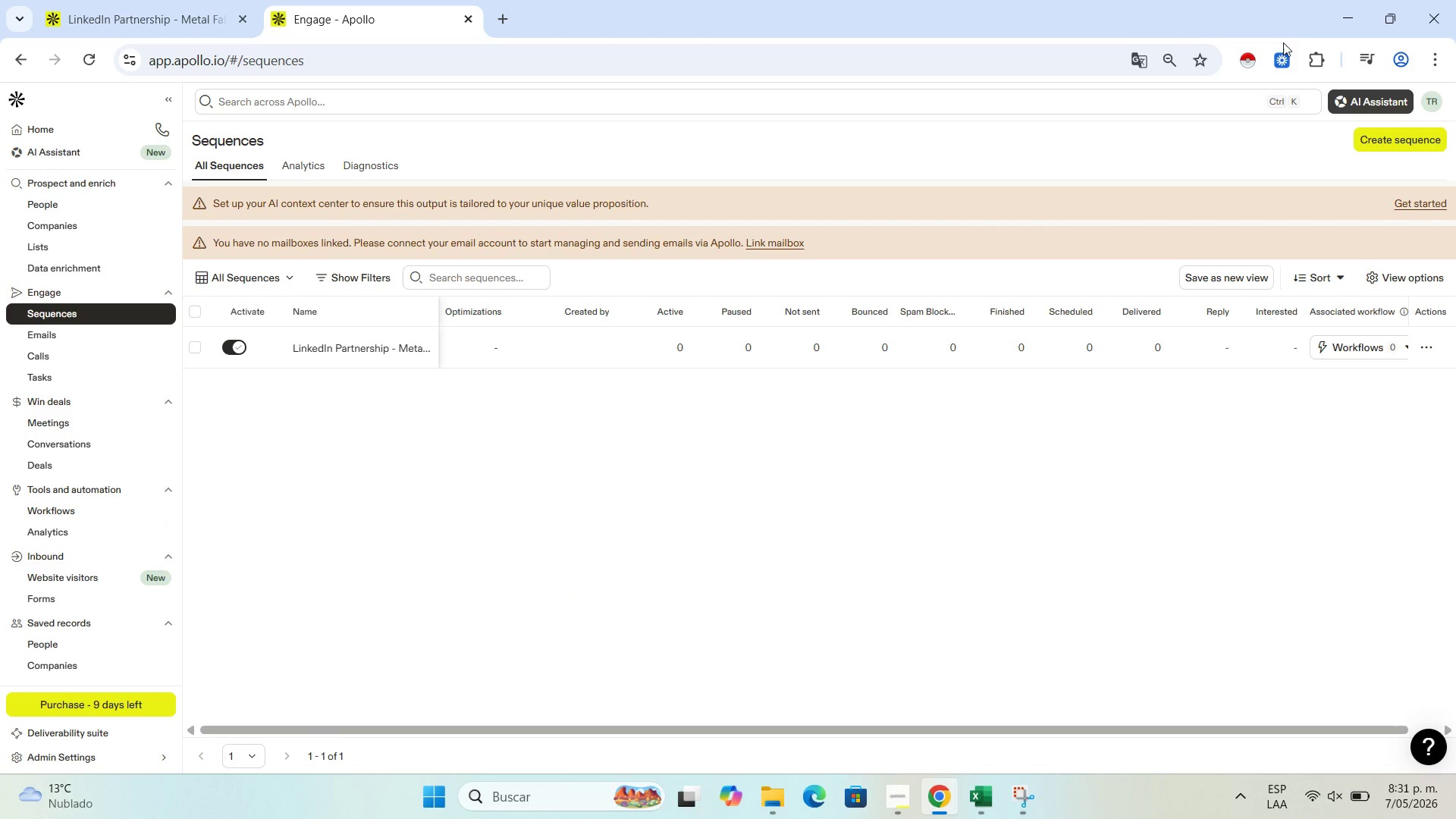 
left_click([1164, 62])
 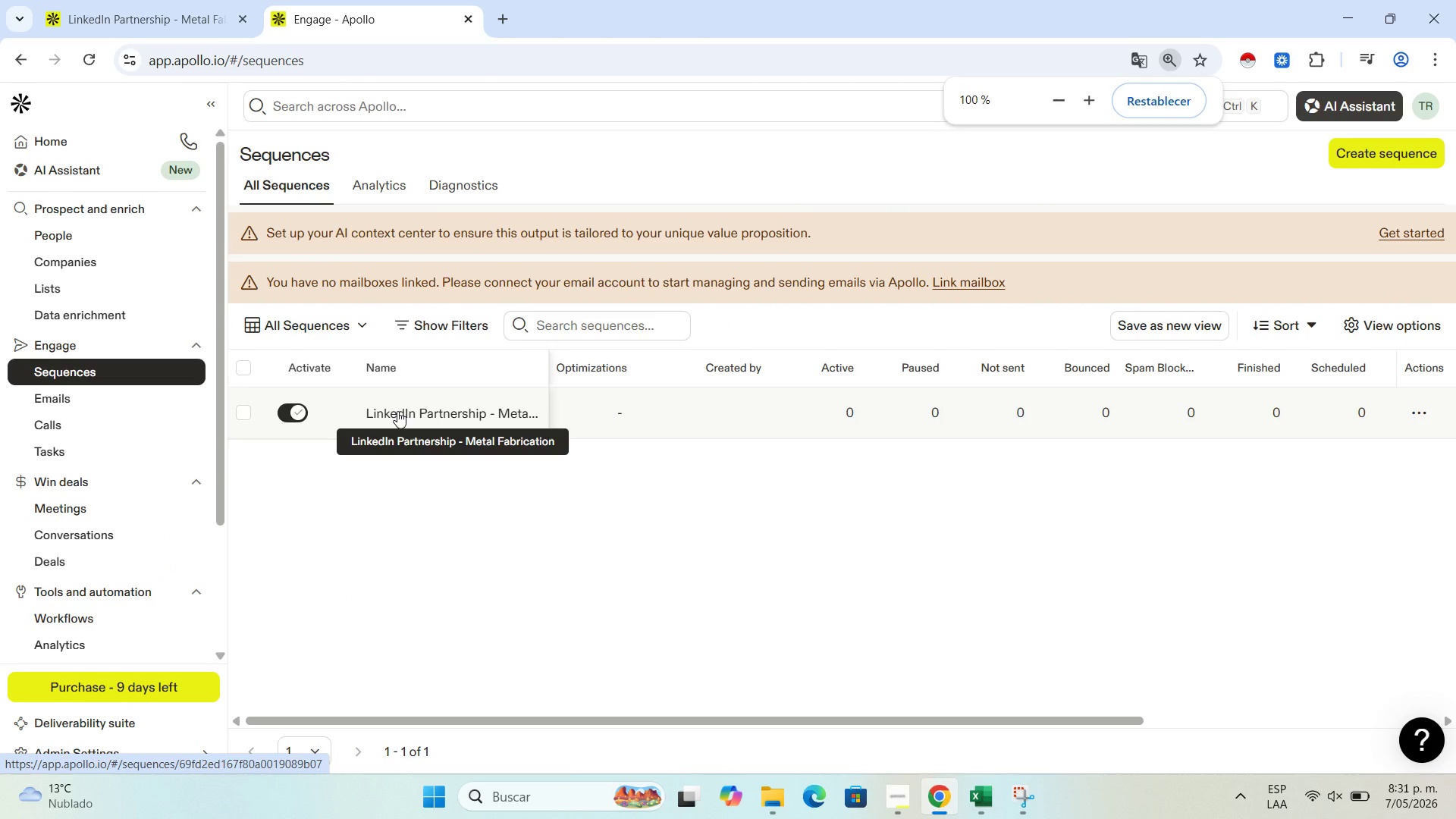 
wait(9.53)
 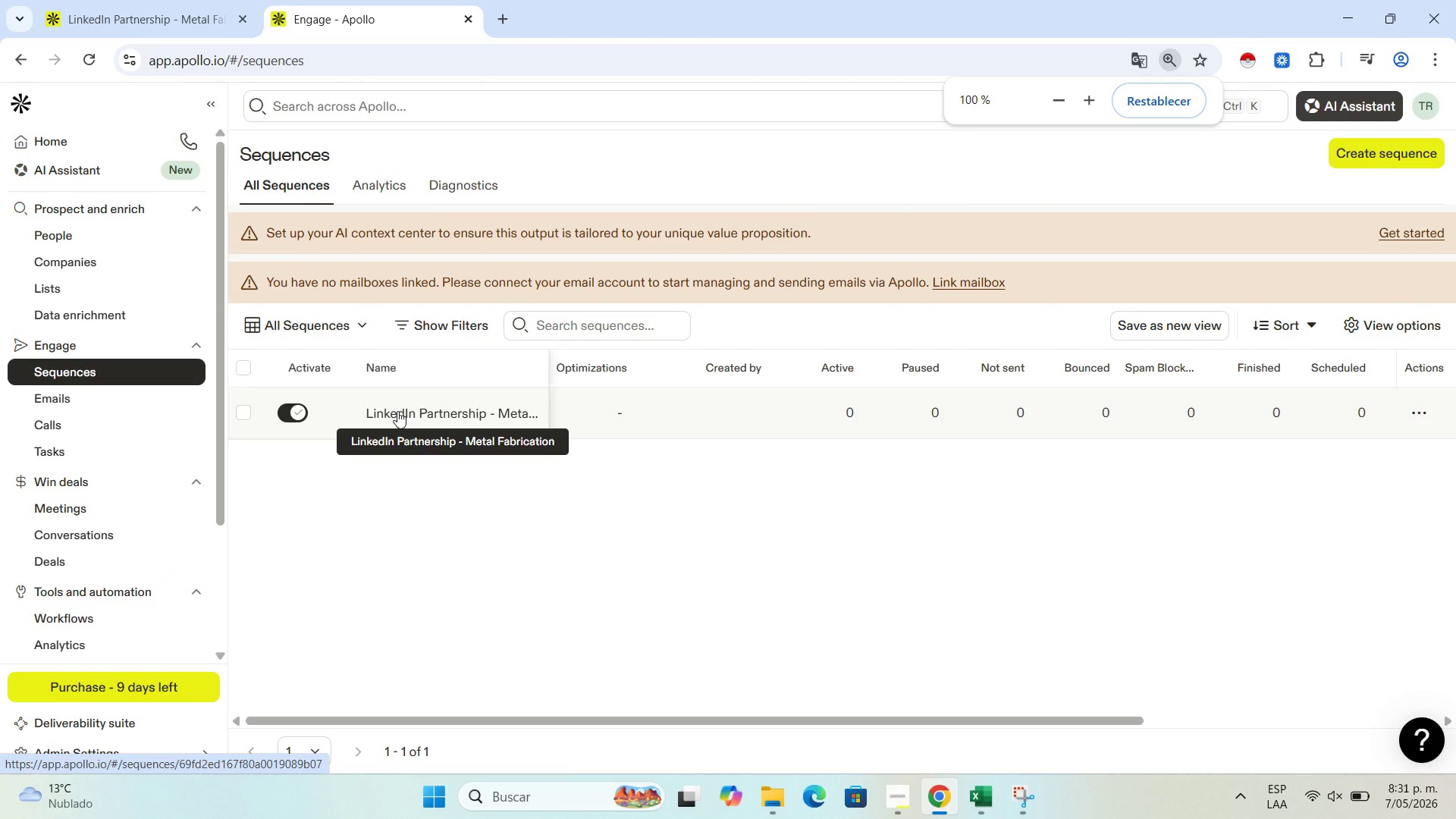 
left_click([1417, 414])
 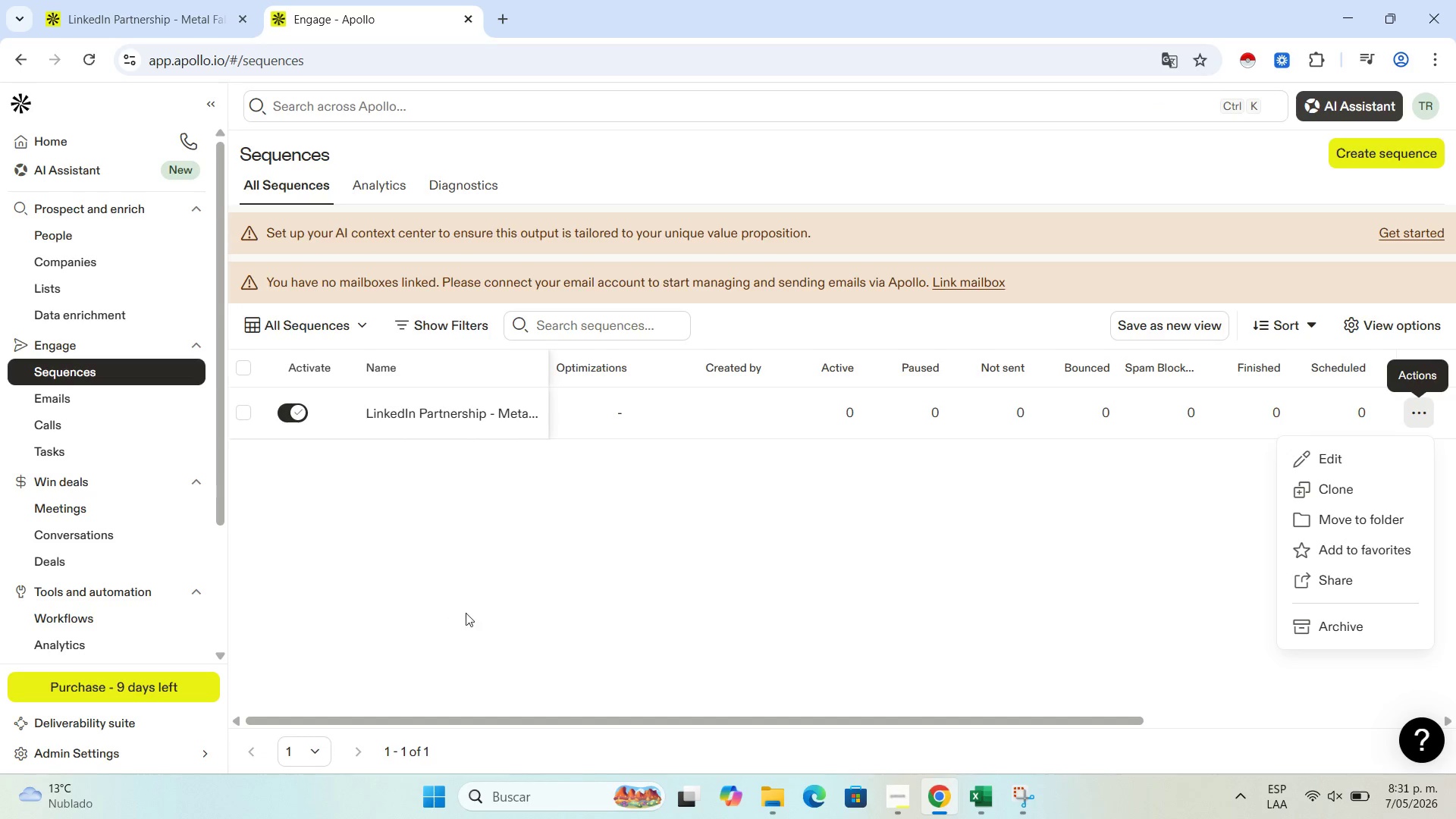 
left_click([794, 599])
 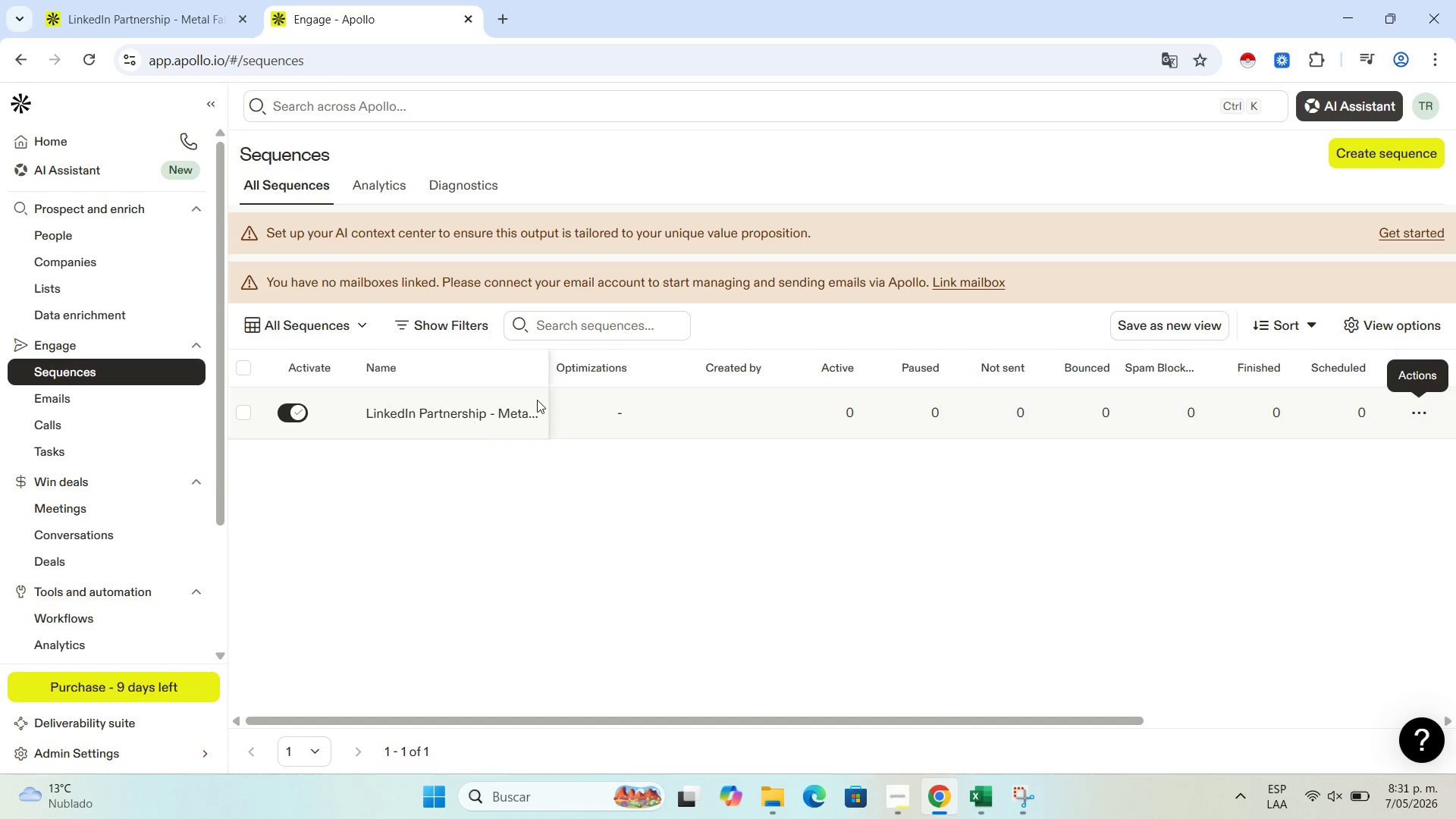 
left_click([479, 421])
 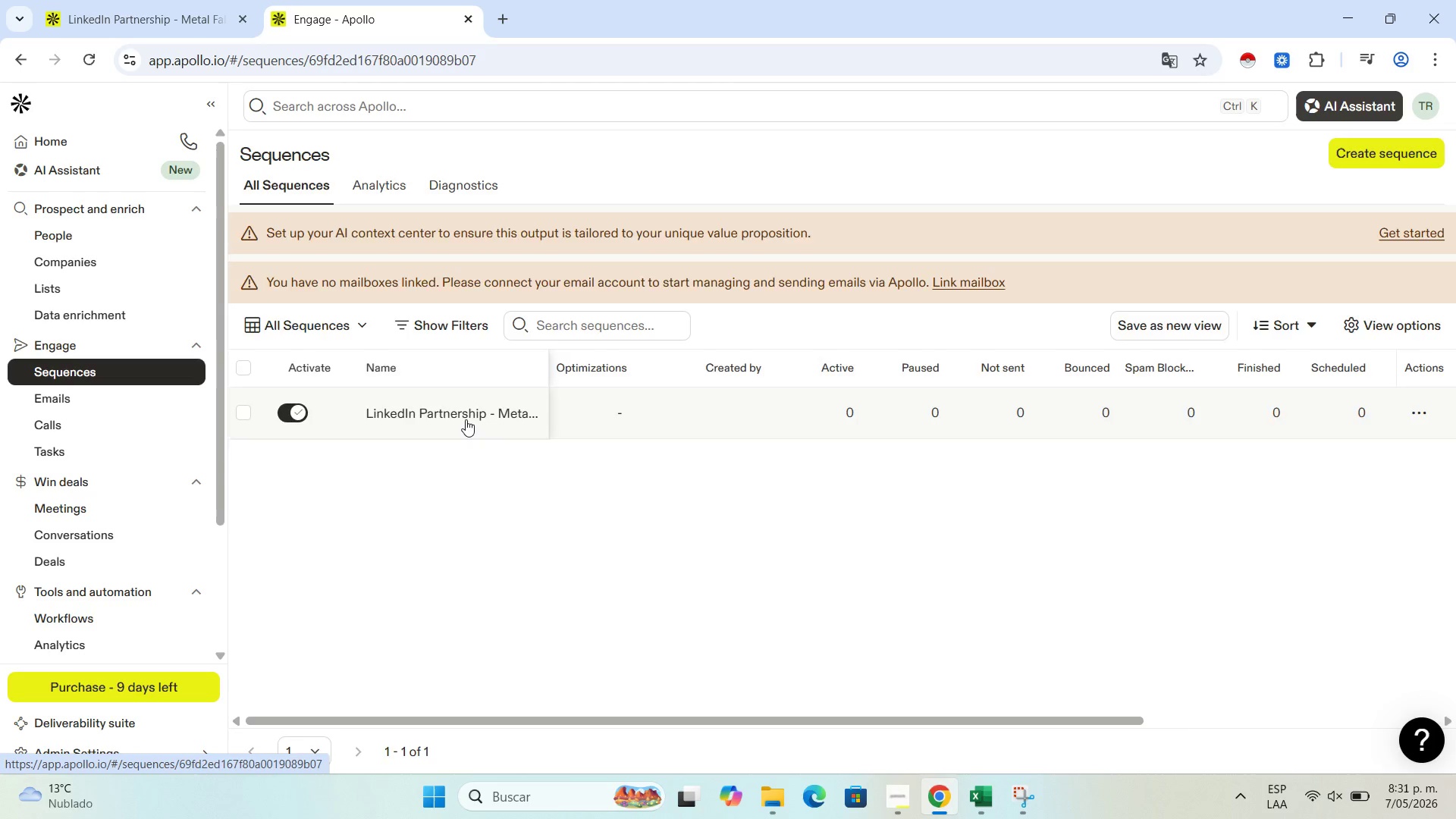 
mouse_move([466, 436])
 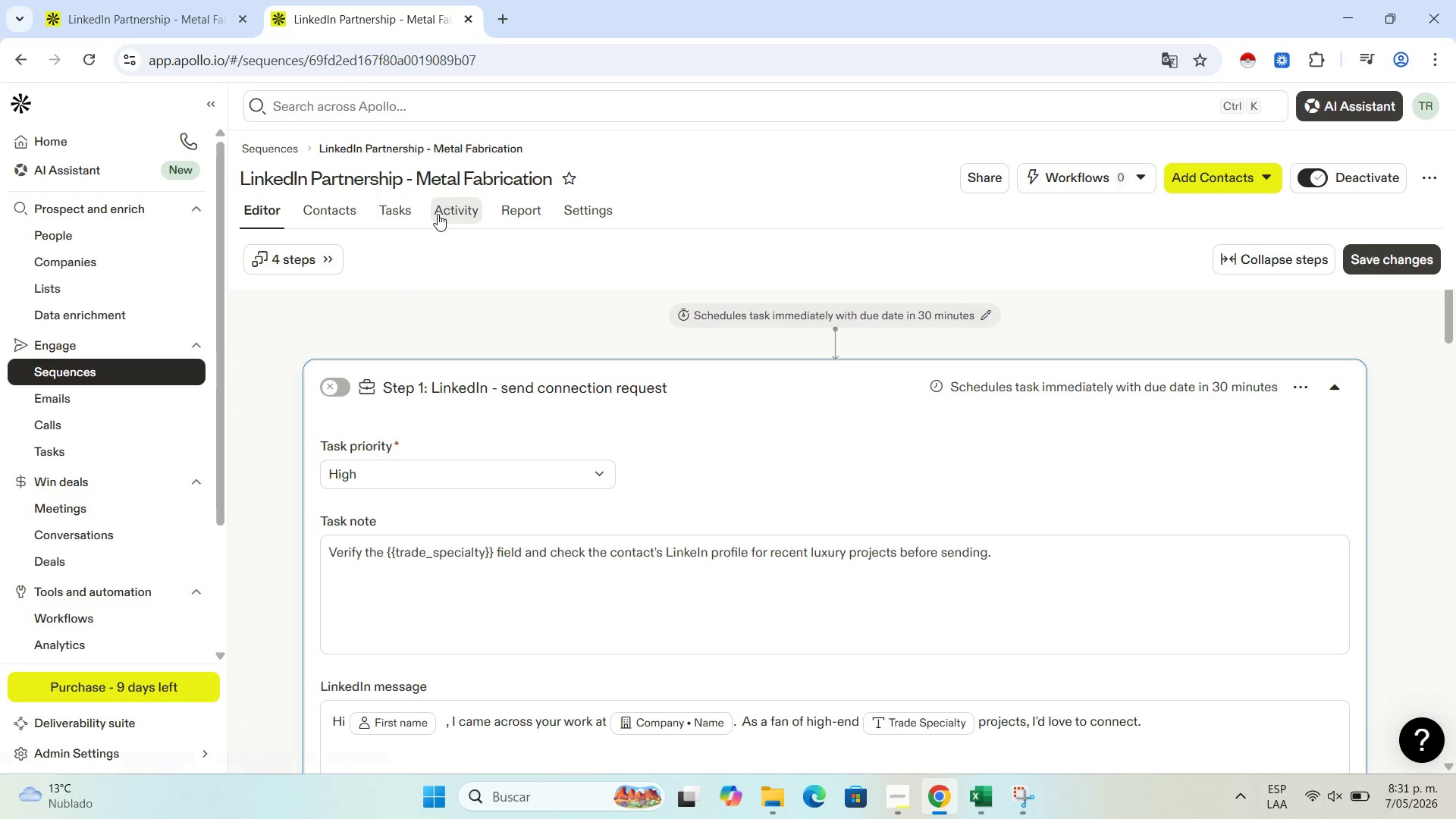 
wait(6.27)
 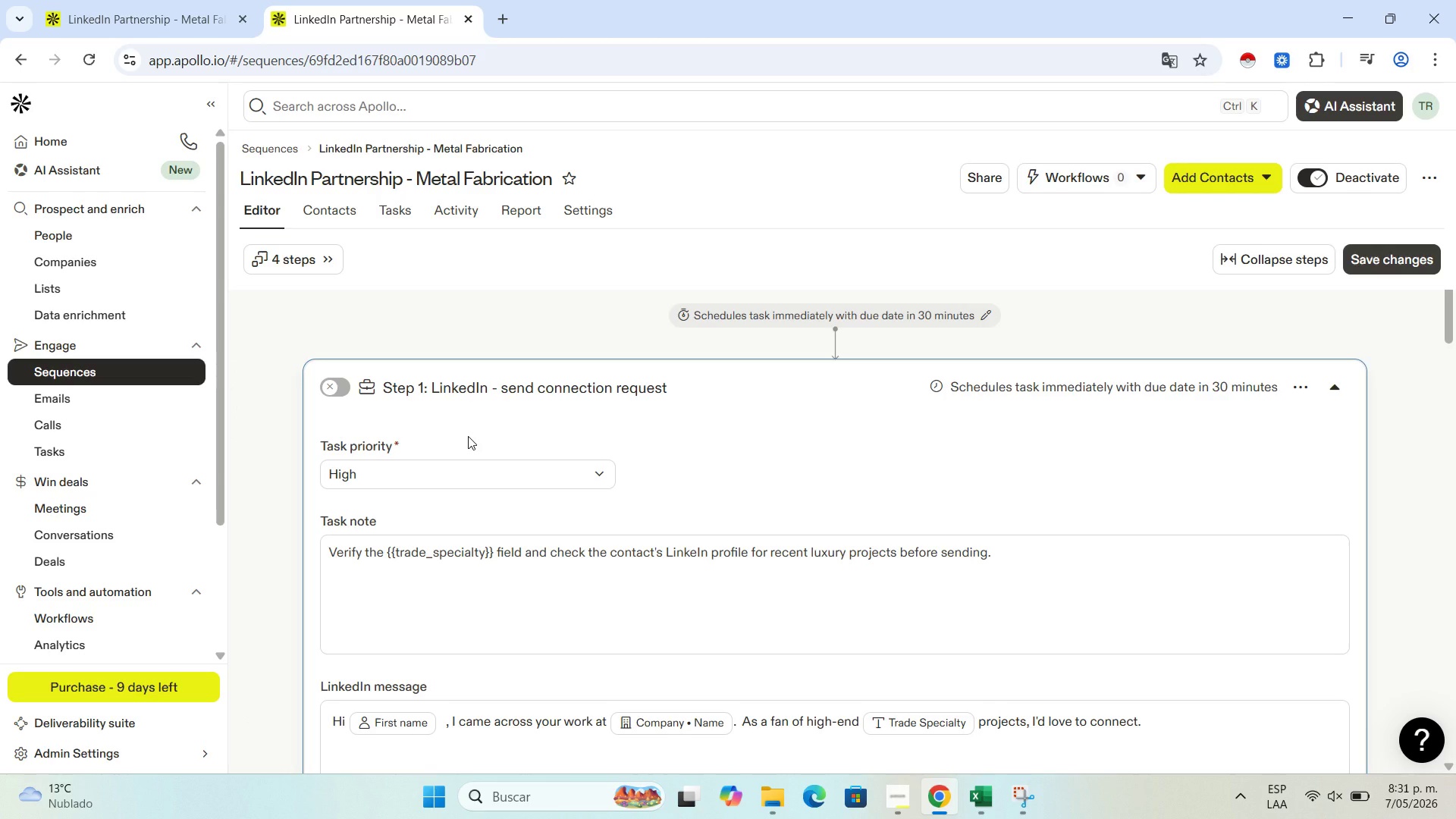 
left_click([20, 55])
 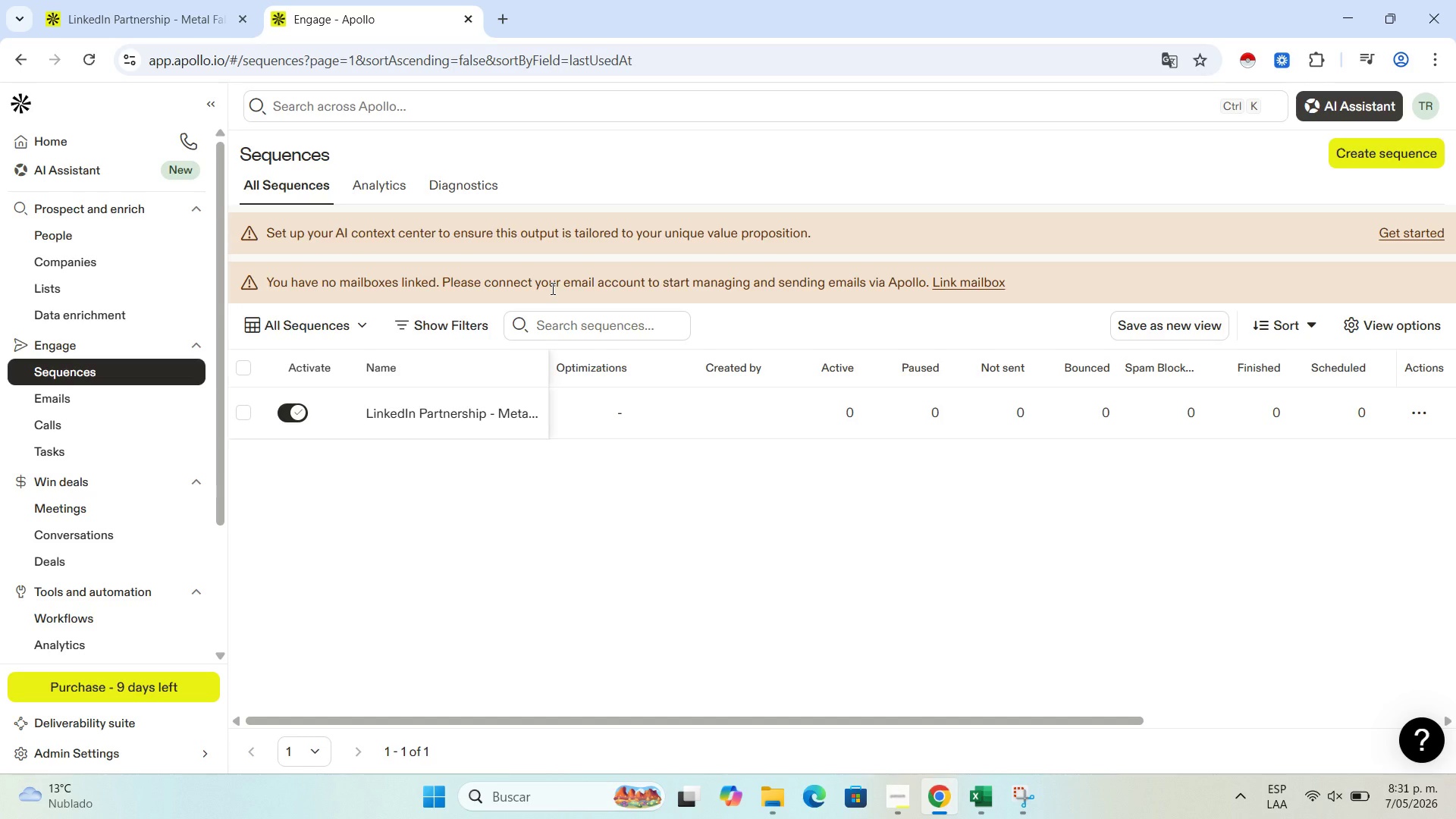 
wait(7.02)
 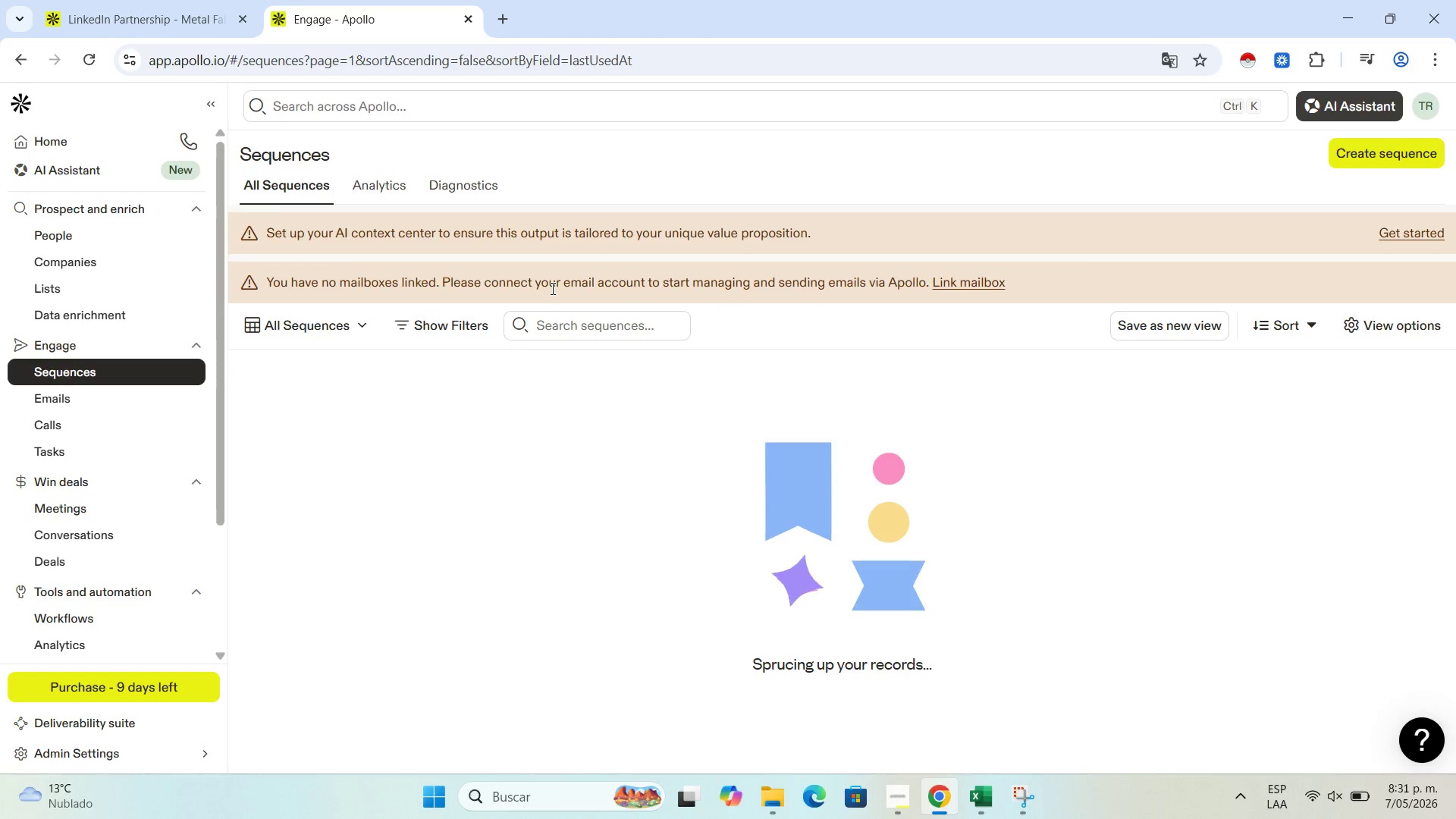 
left_click_drag(start_coordinate=[594, 714], to_coordinate=[1125, 736])
 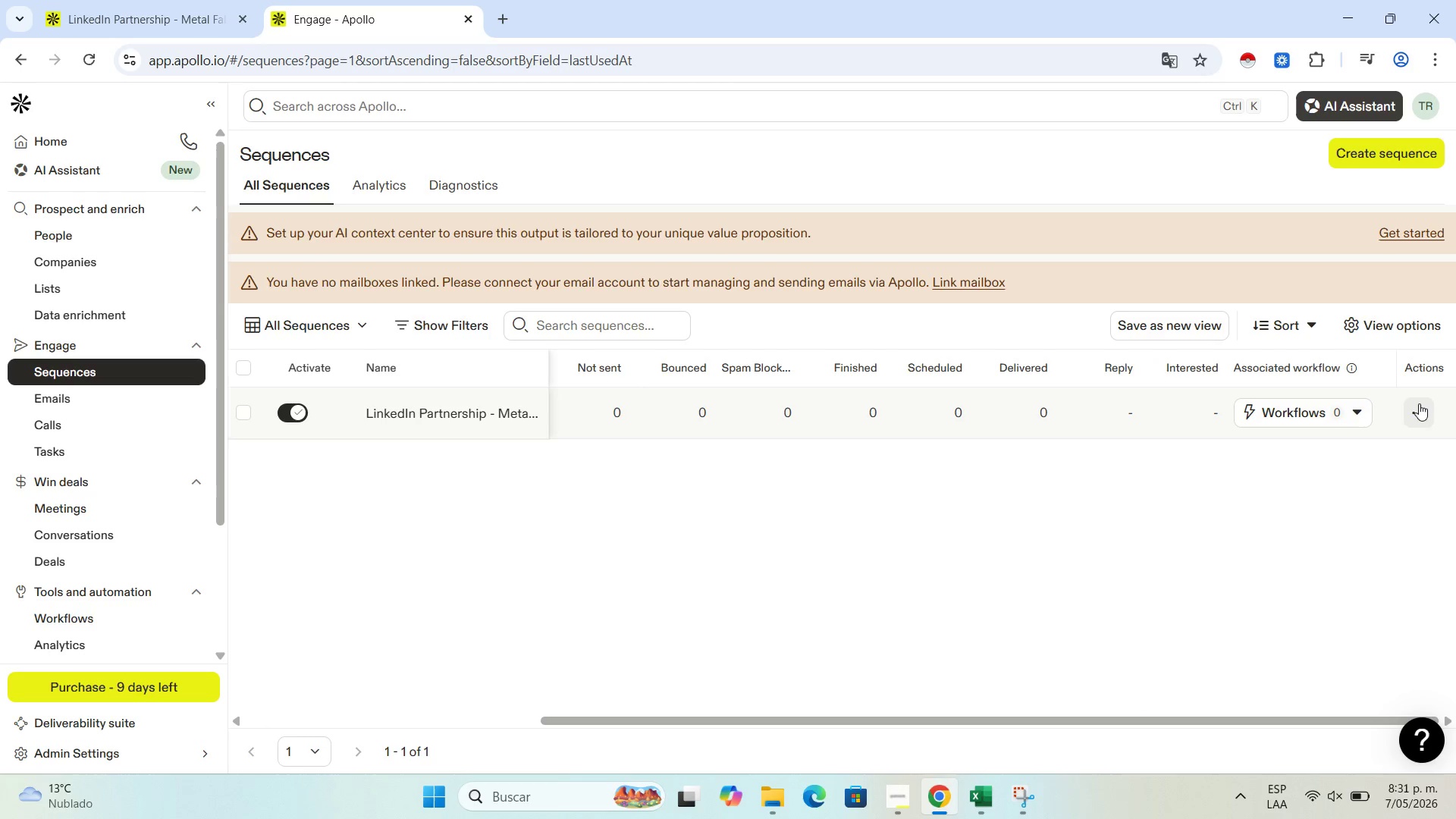 
left_click([1419, 403])
 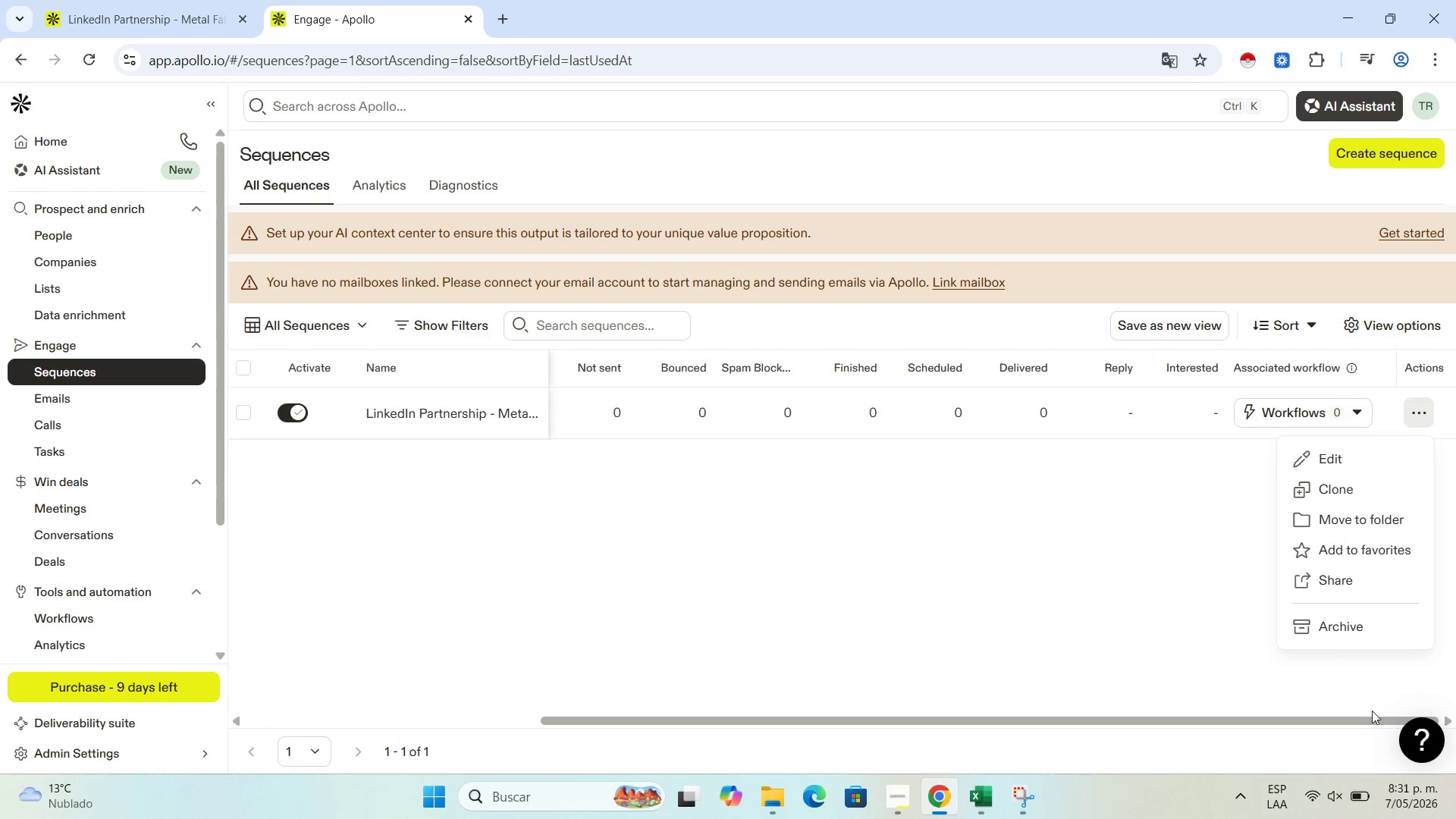 
left_click_drag(start_coordinate=[1351, 721], to_coordinate=[829, 714])
 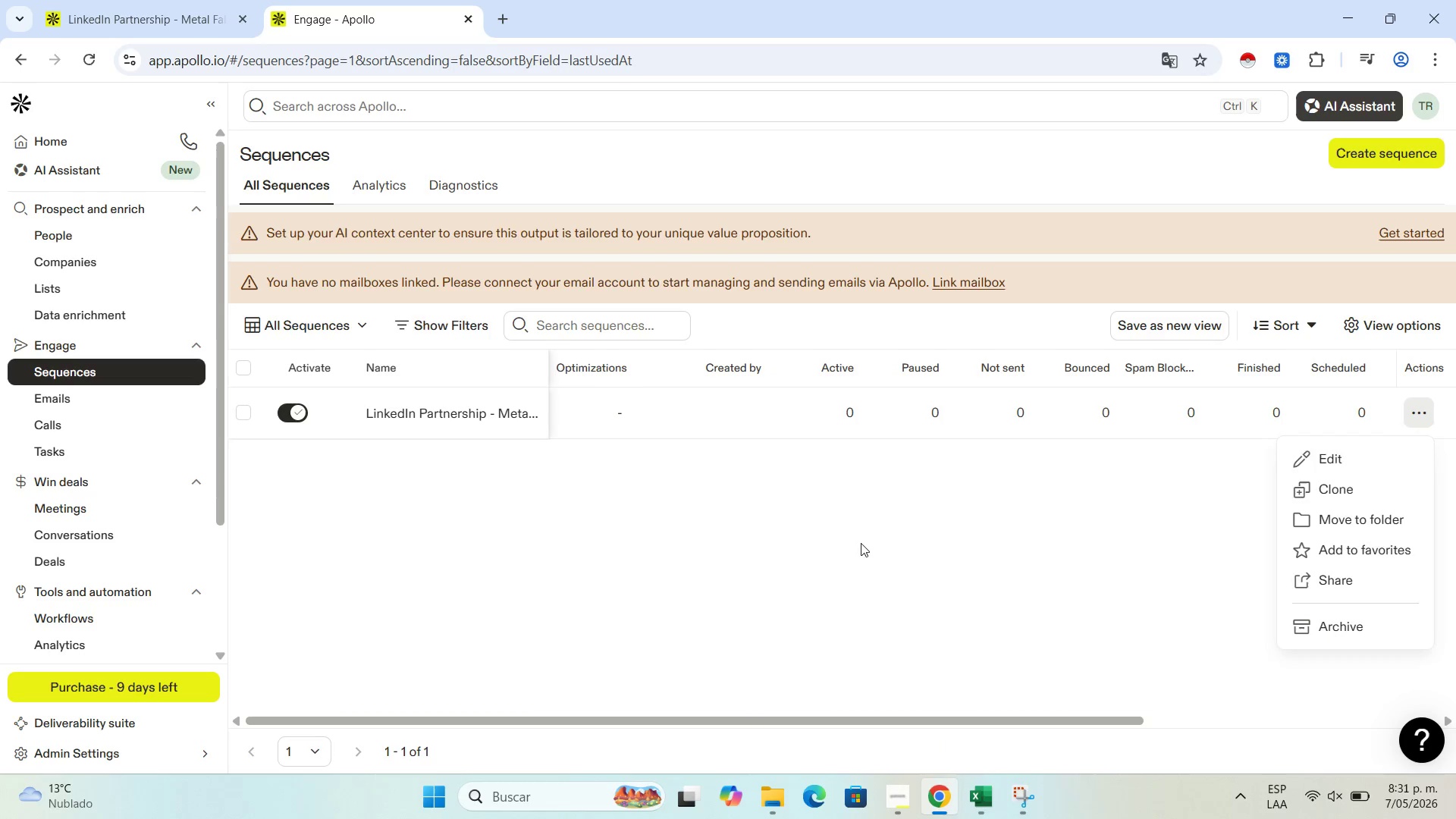 
left_click([862, 542])
 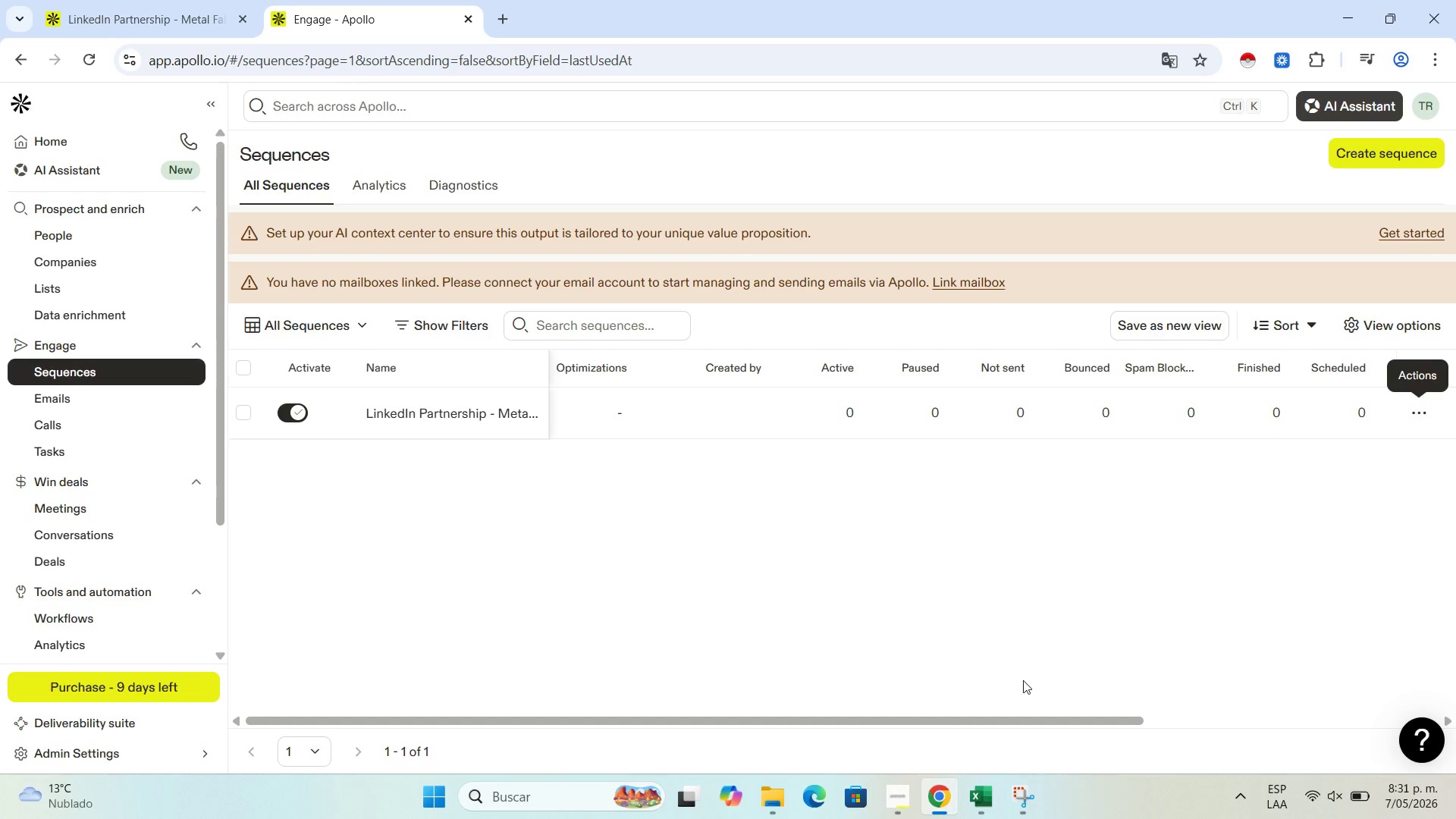 
left_click([1359, 598])
 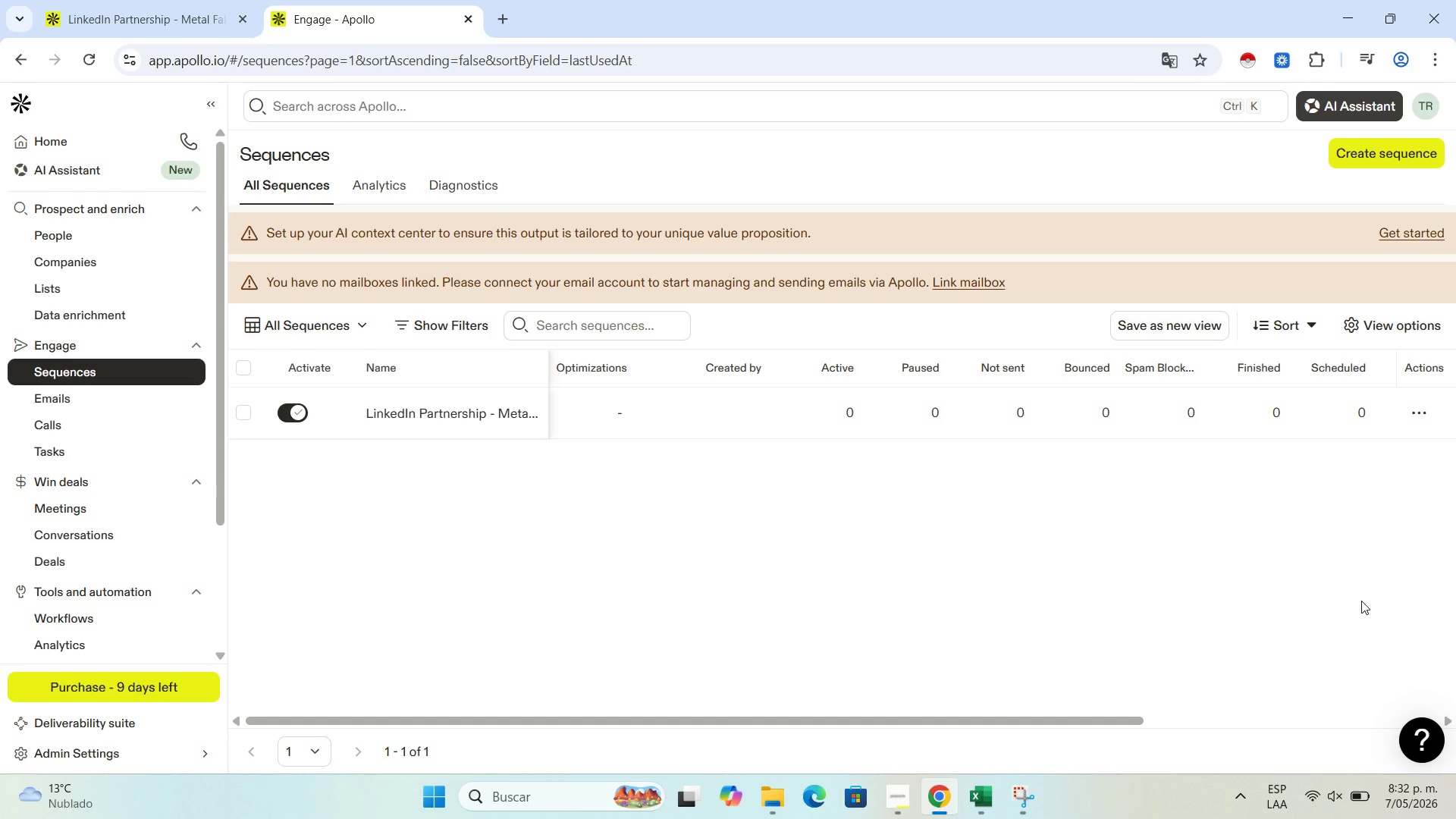 
wait(40.39)
 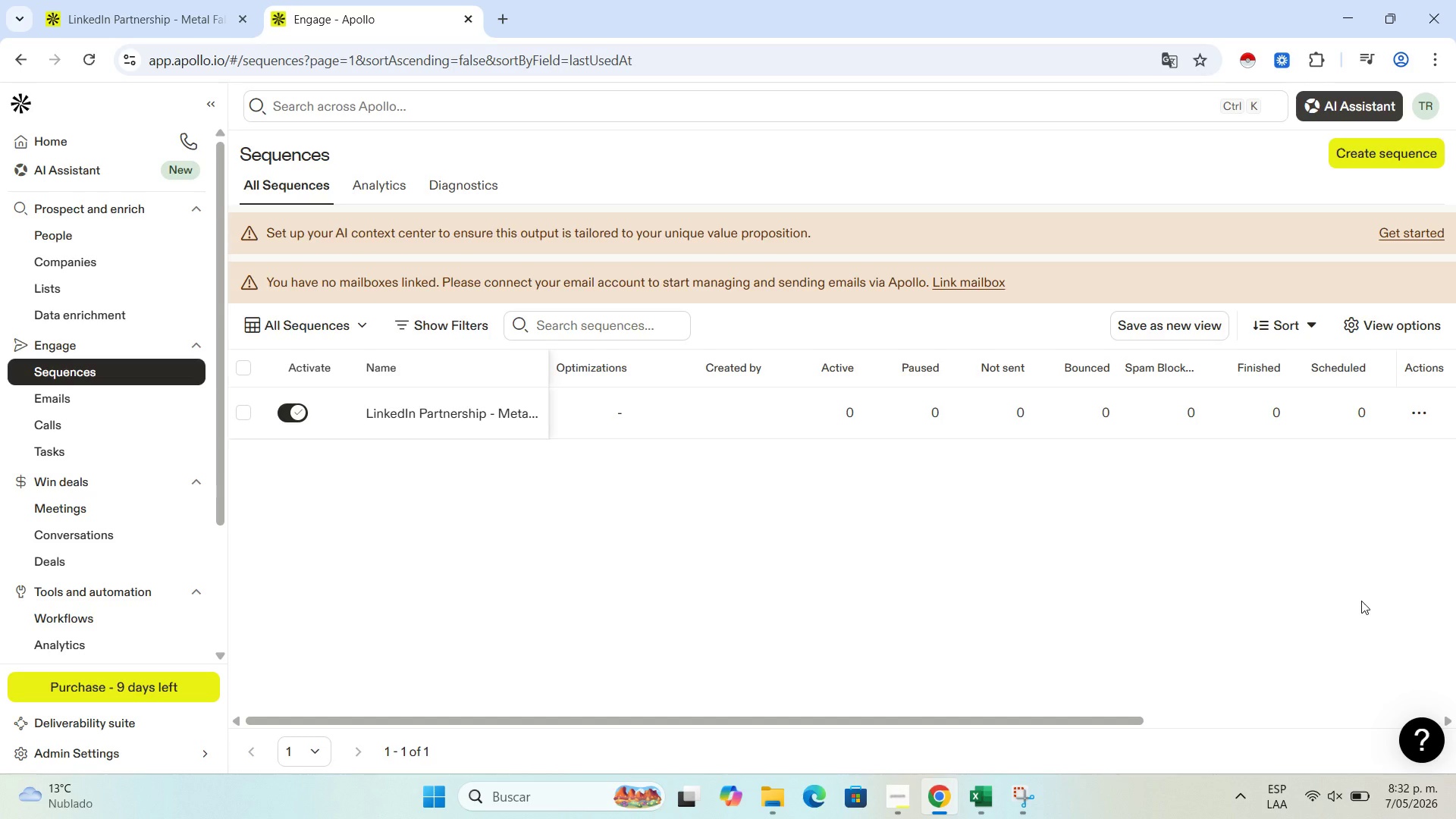 
left_click([421, 420])
 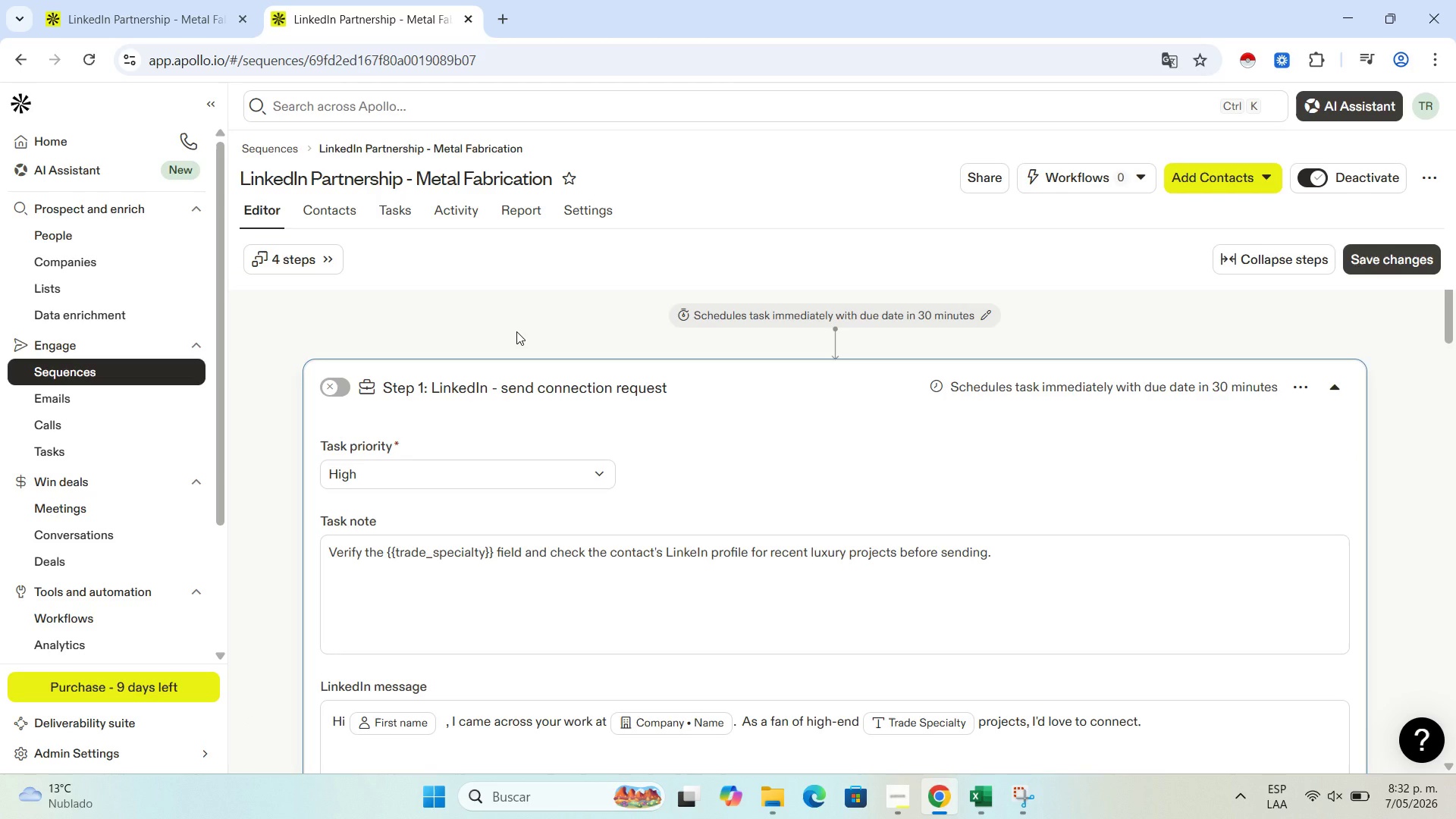 
wait(6.23)
 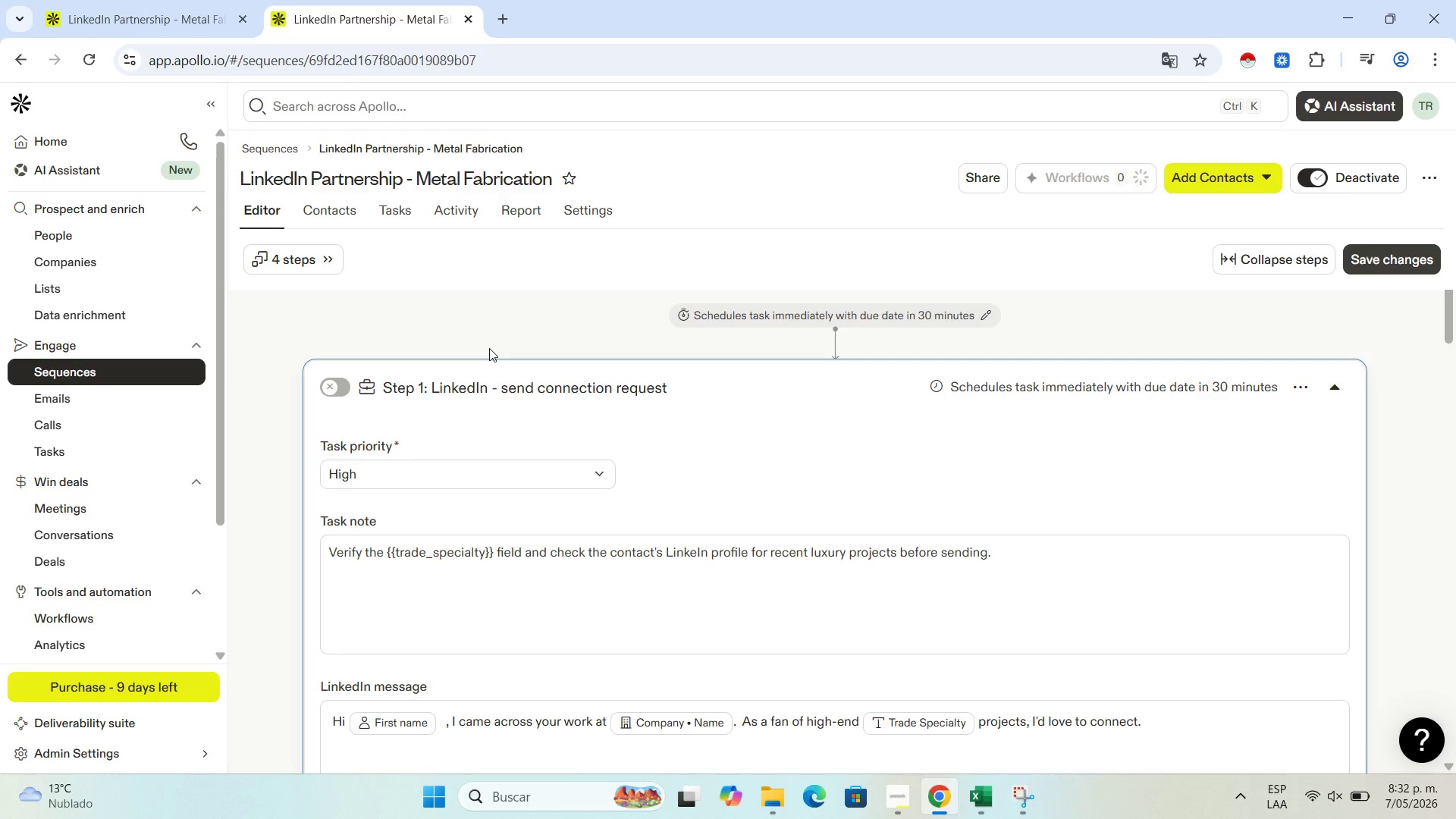 
left_click([577, 209])
 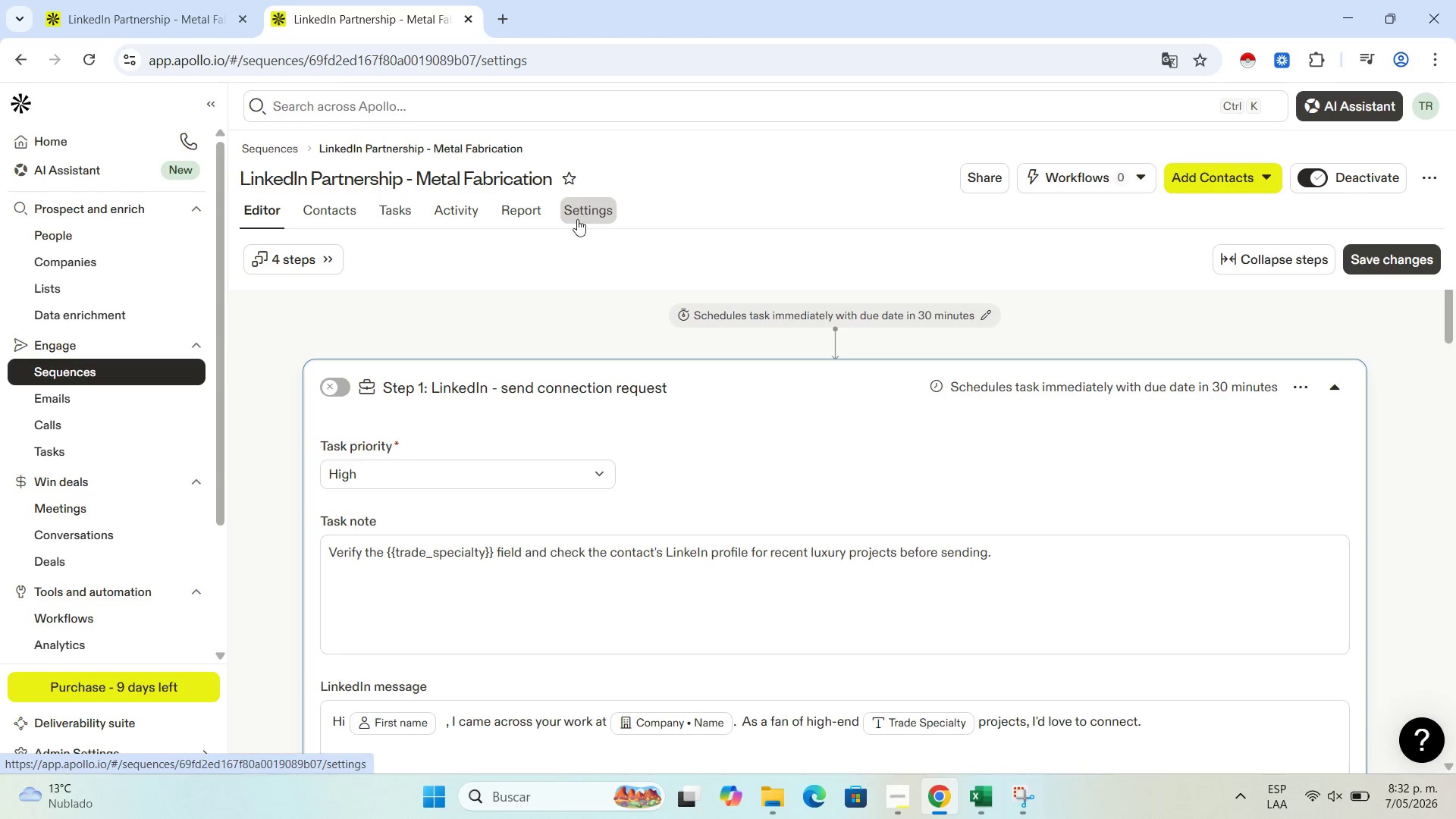 
mouse_move([579, 375])
 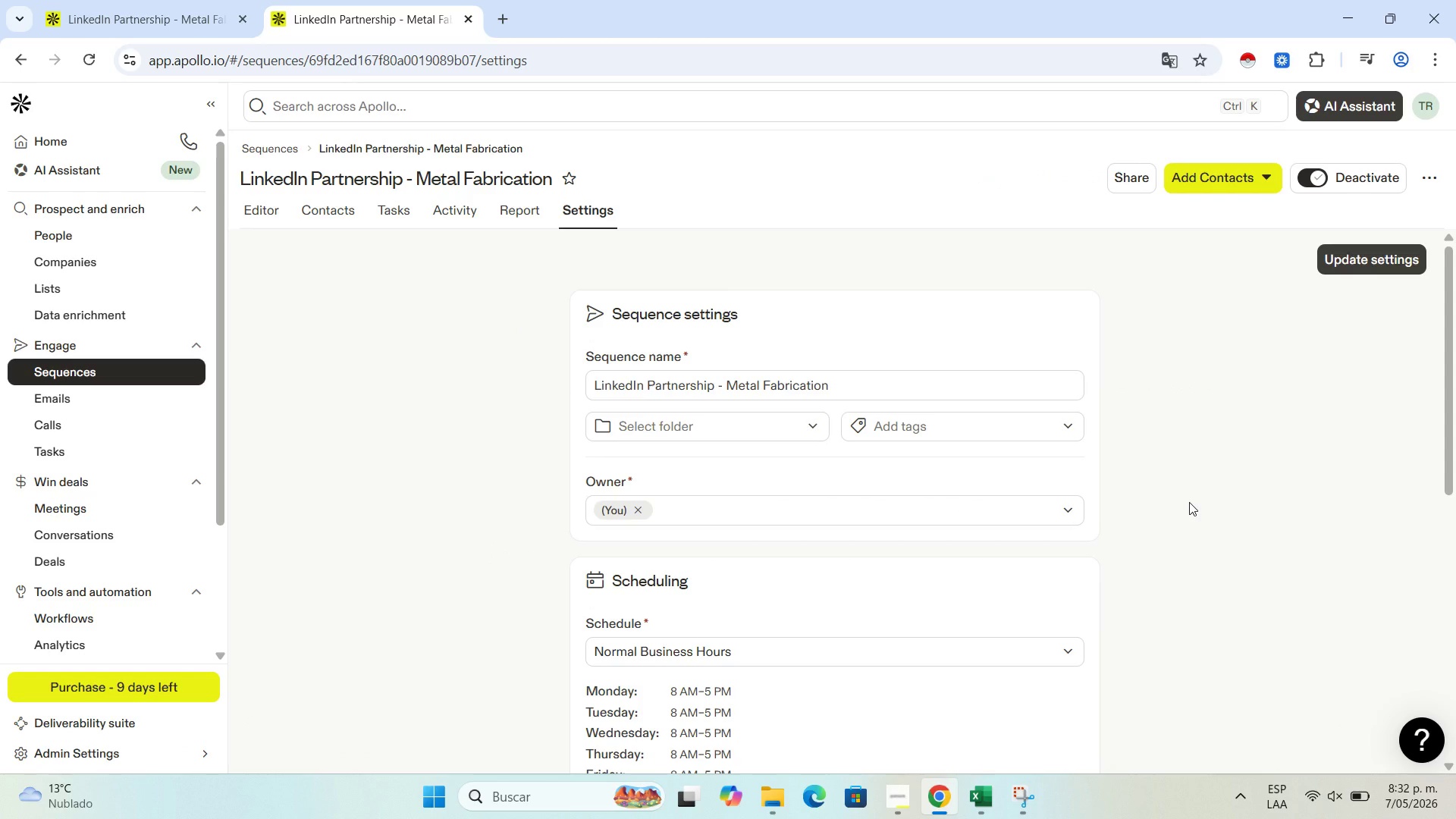 
scroll: coordinate [1189, 502], scroll_direction: down, amount: 1.0
 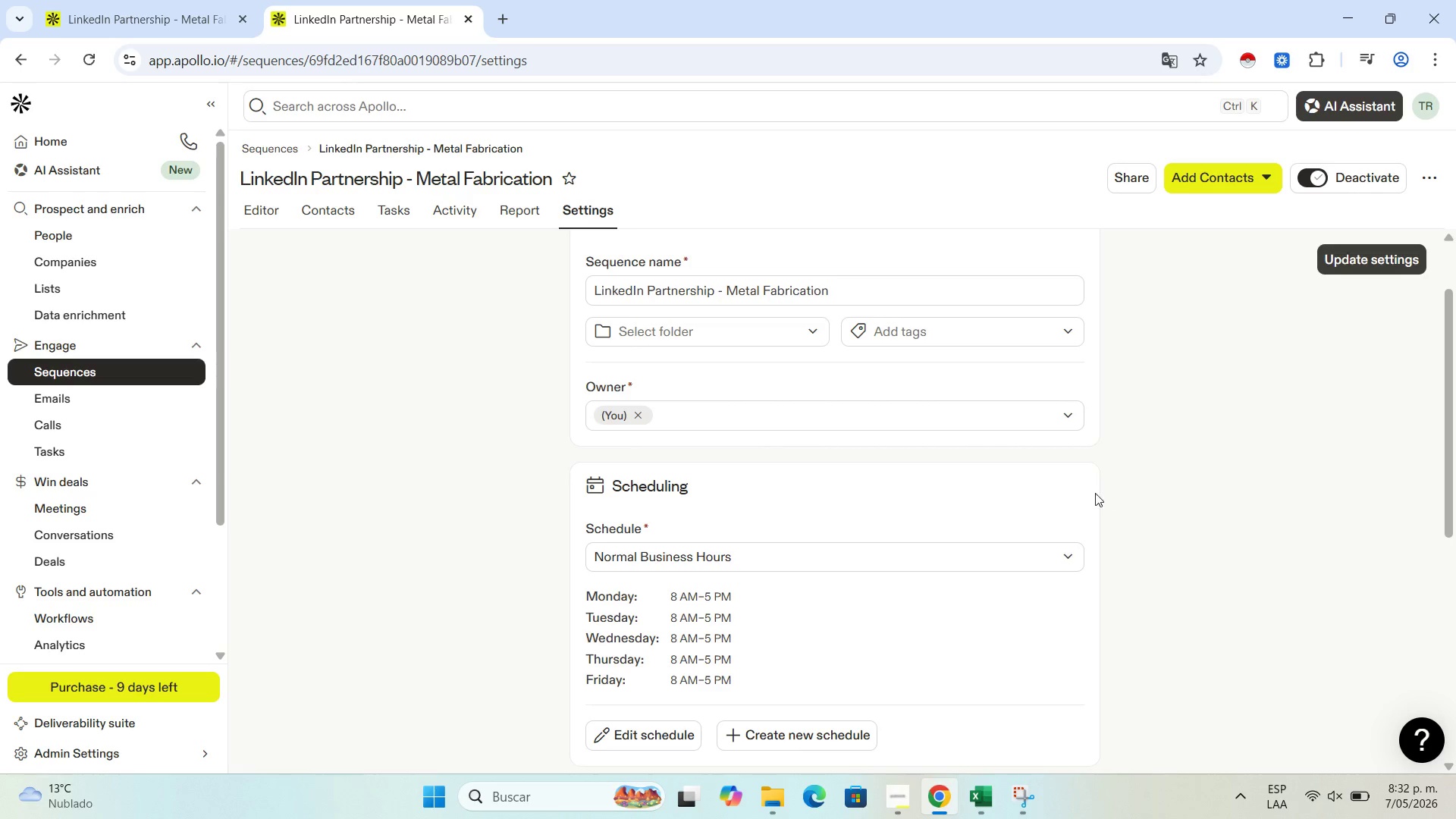 
wait(9.34)
 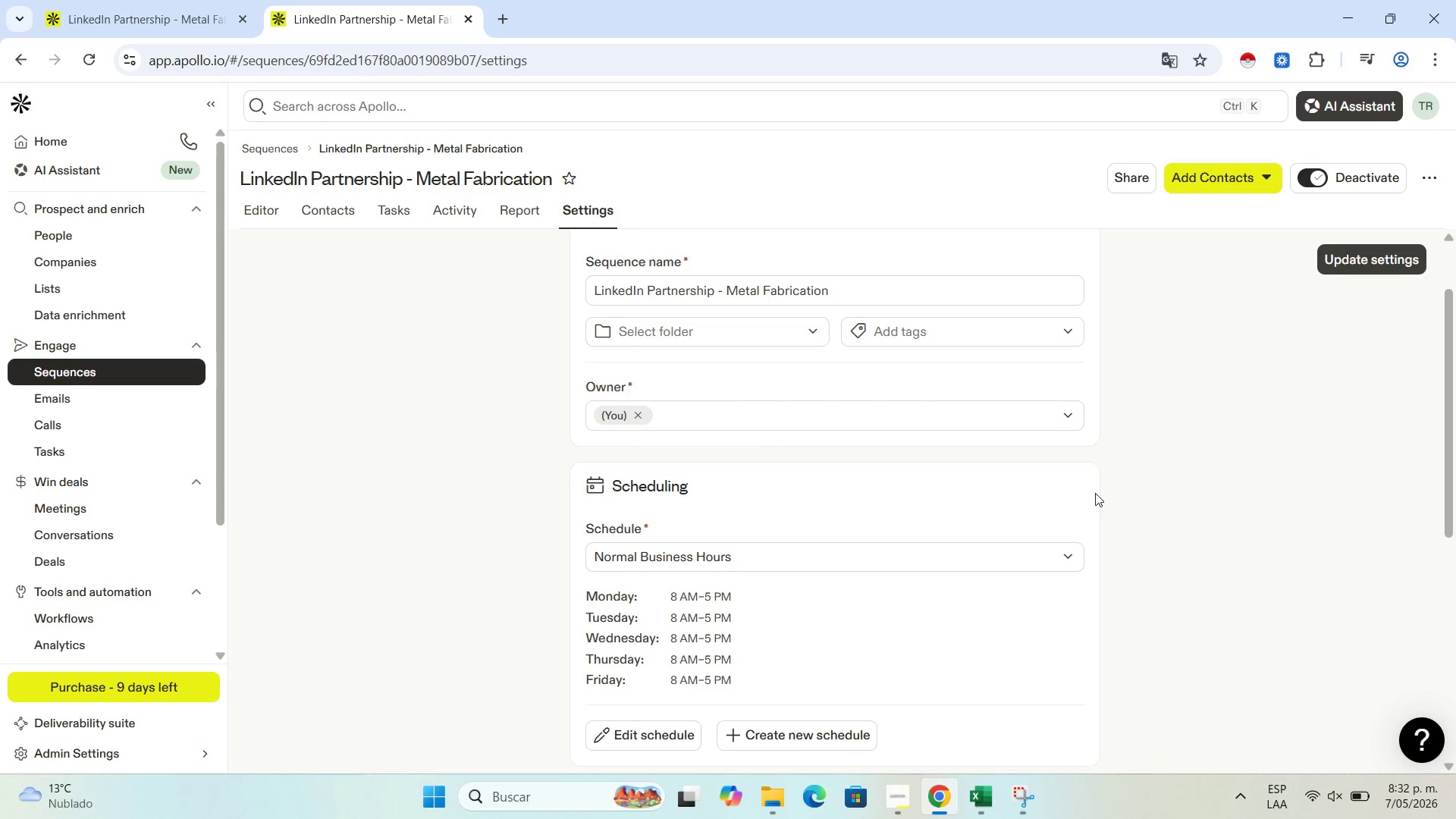 
scroll: coordinate [995, 512], scroll_direction: down, amount: 2.0
 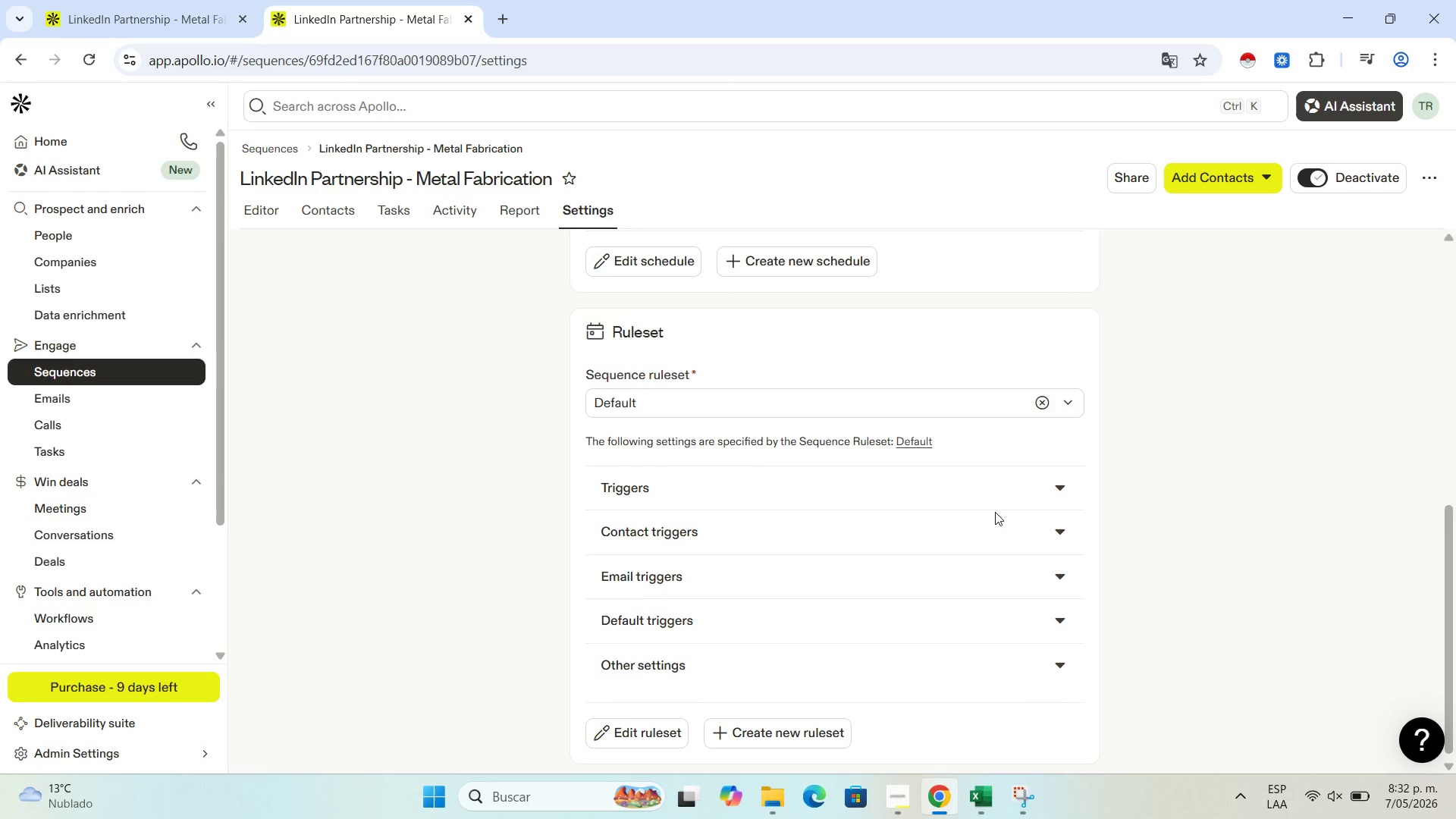 
scroll: coordinate [995, 512], scroll_direction: up, amount: 1.0